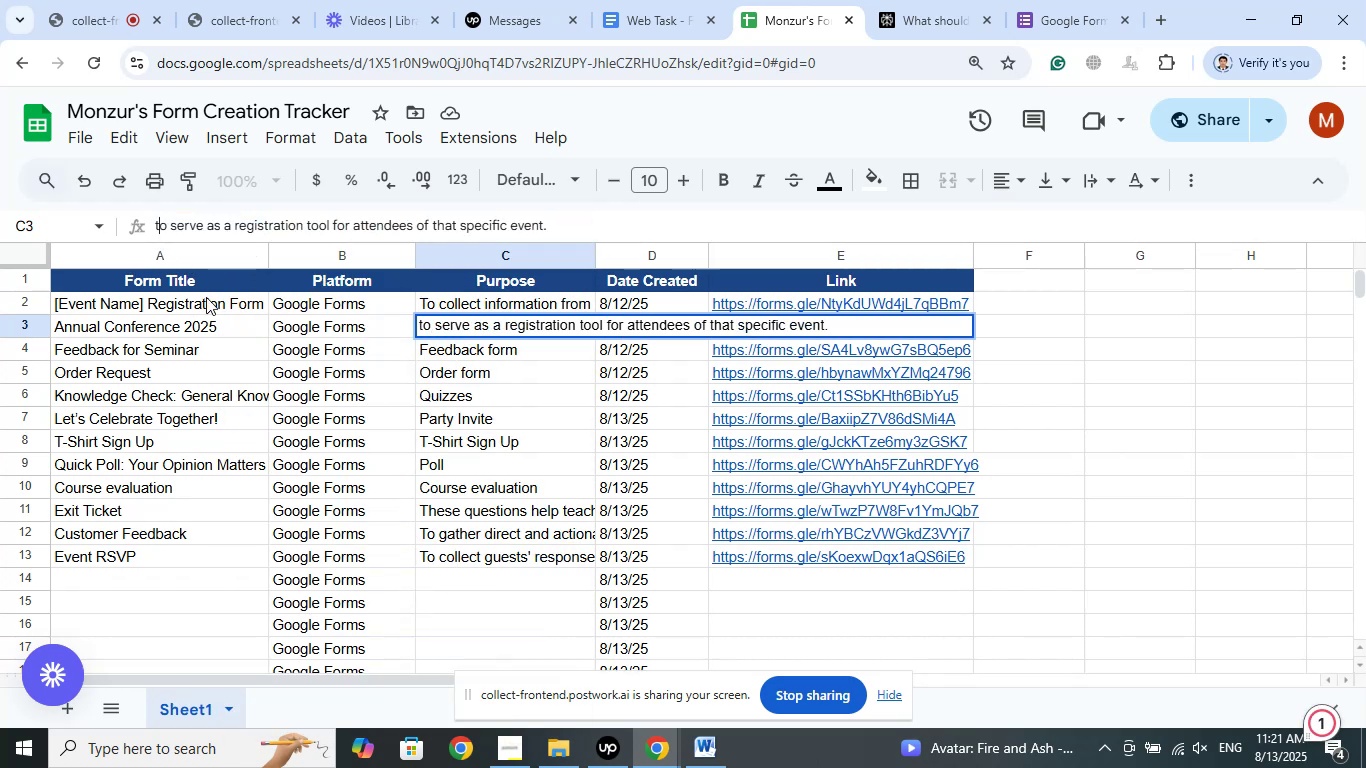 
key(Backspace)
 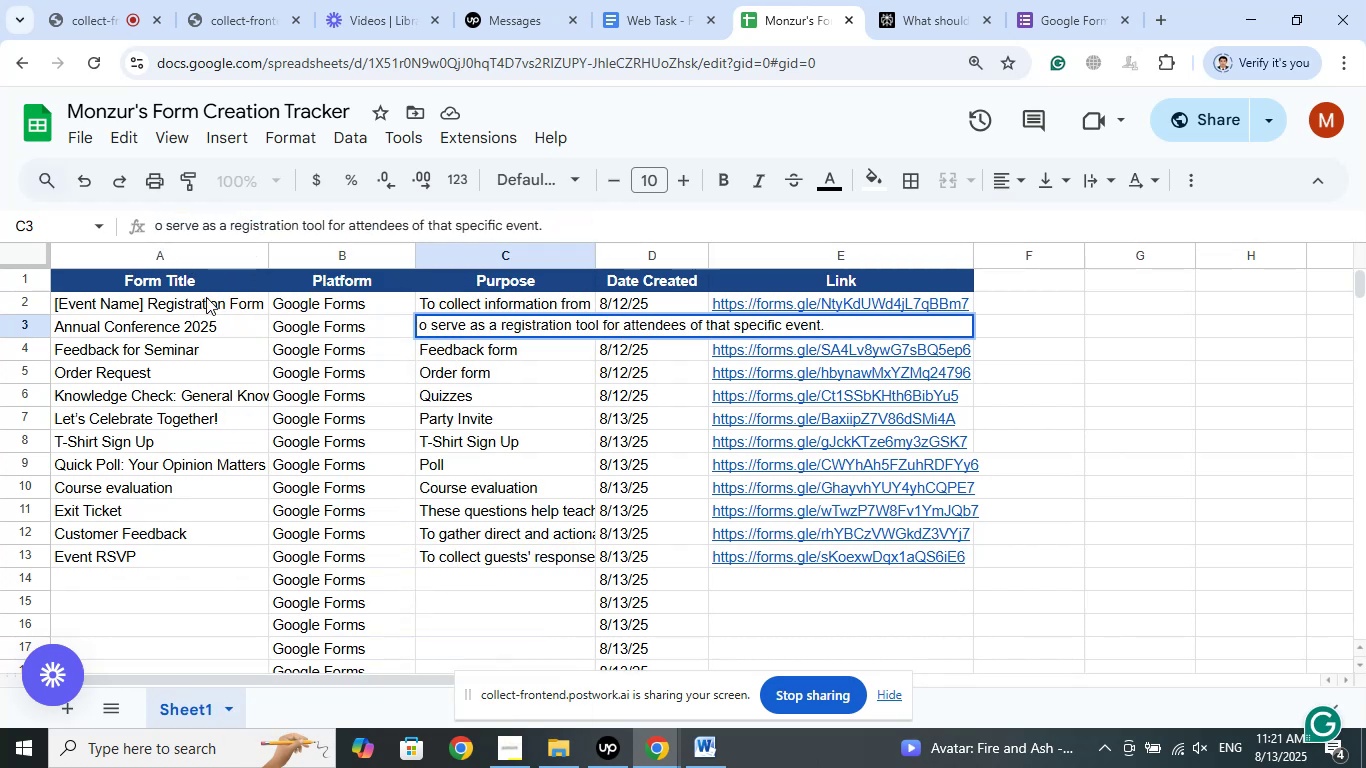 
key(Shift+T)
 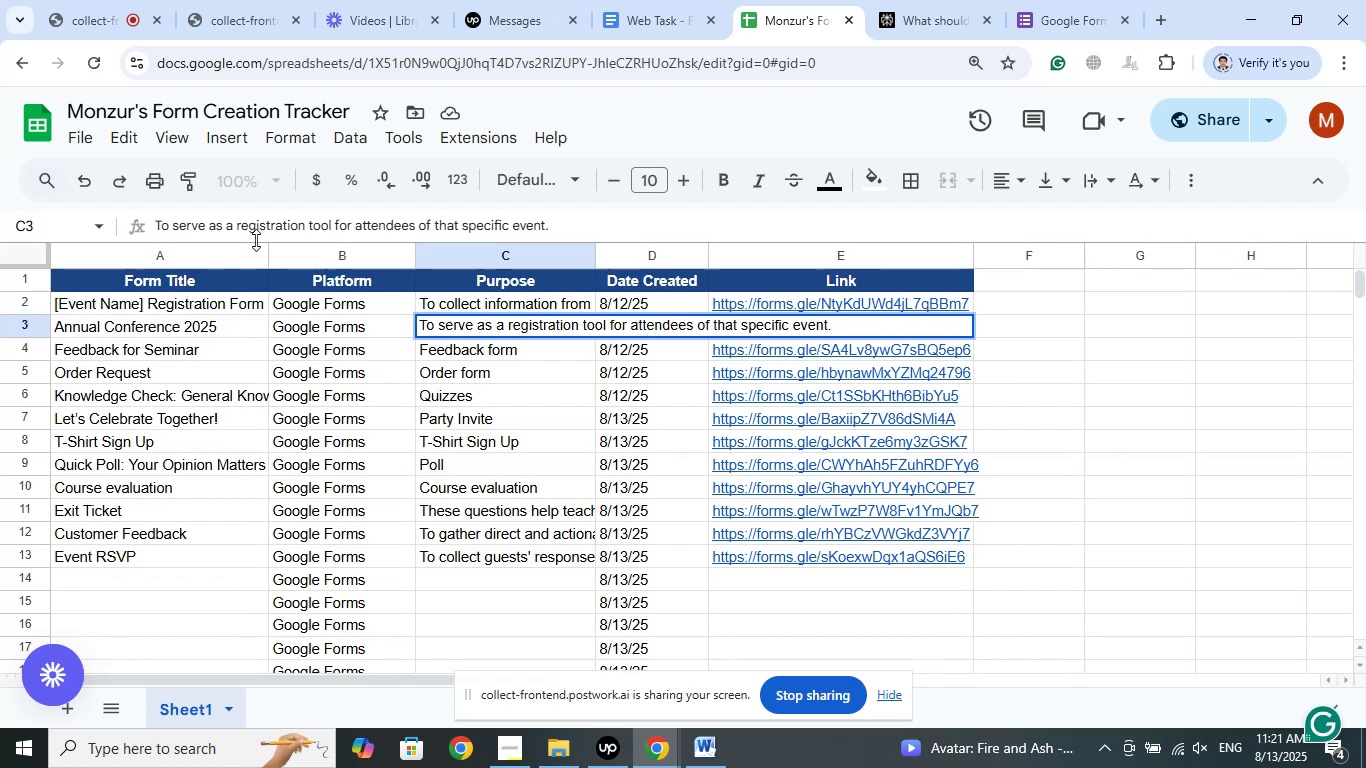 
wait(8.01)
 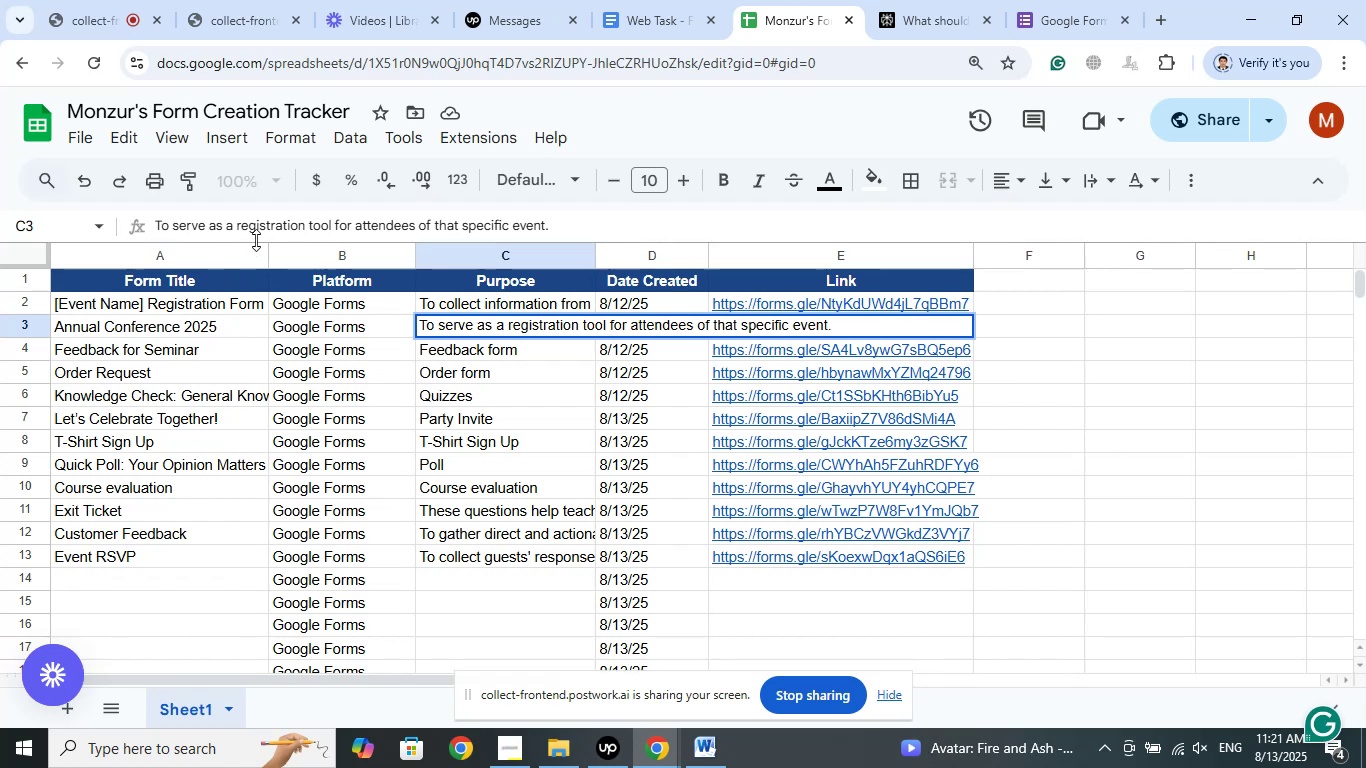 
left_click([512, 354])
 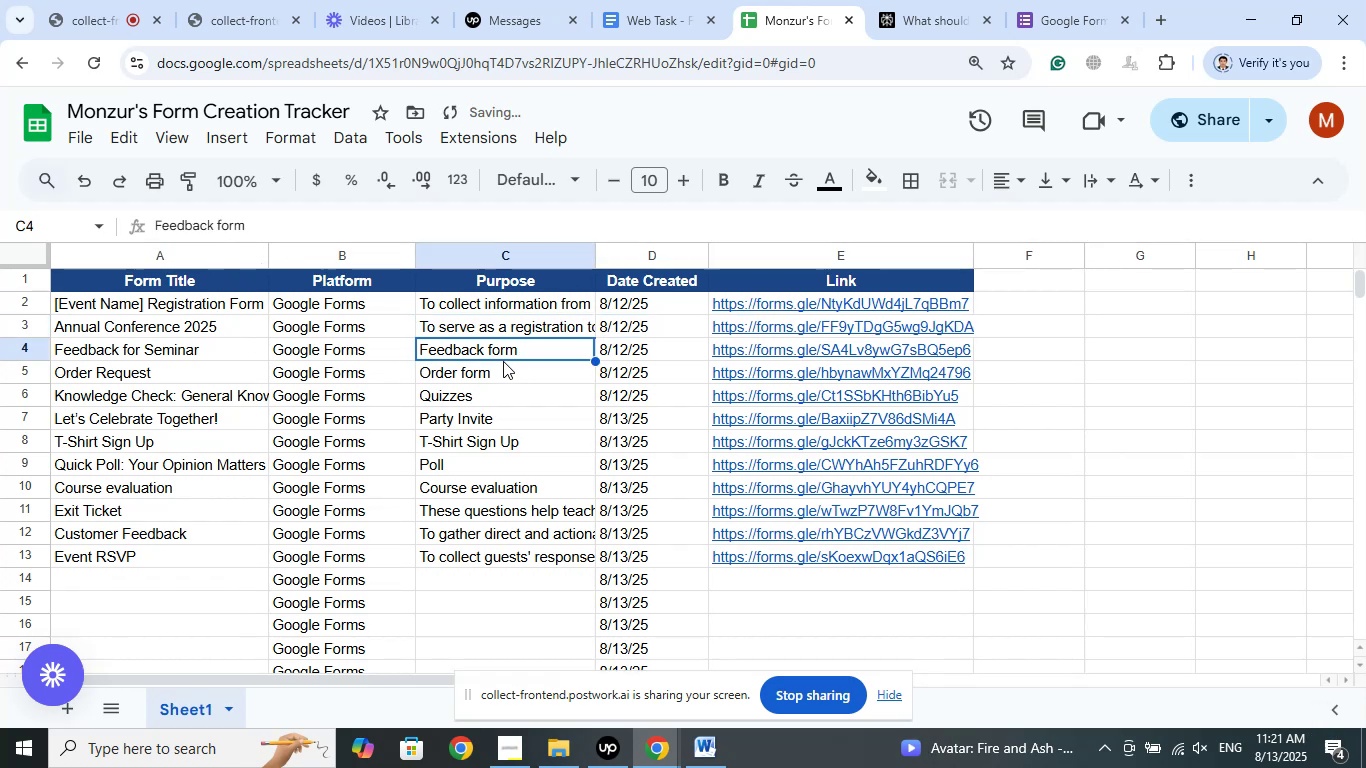 
left_click([491, 376])
 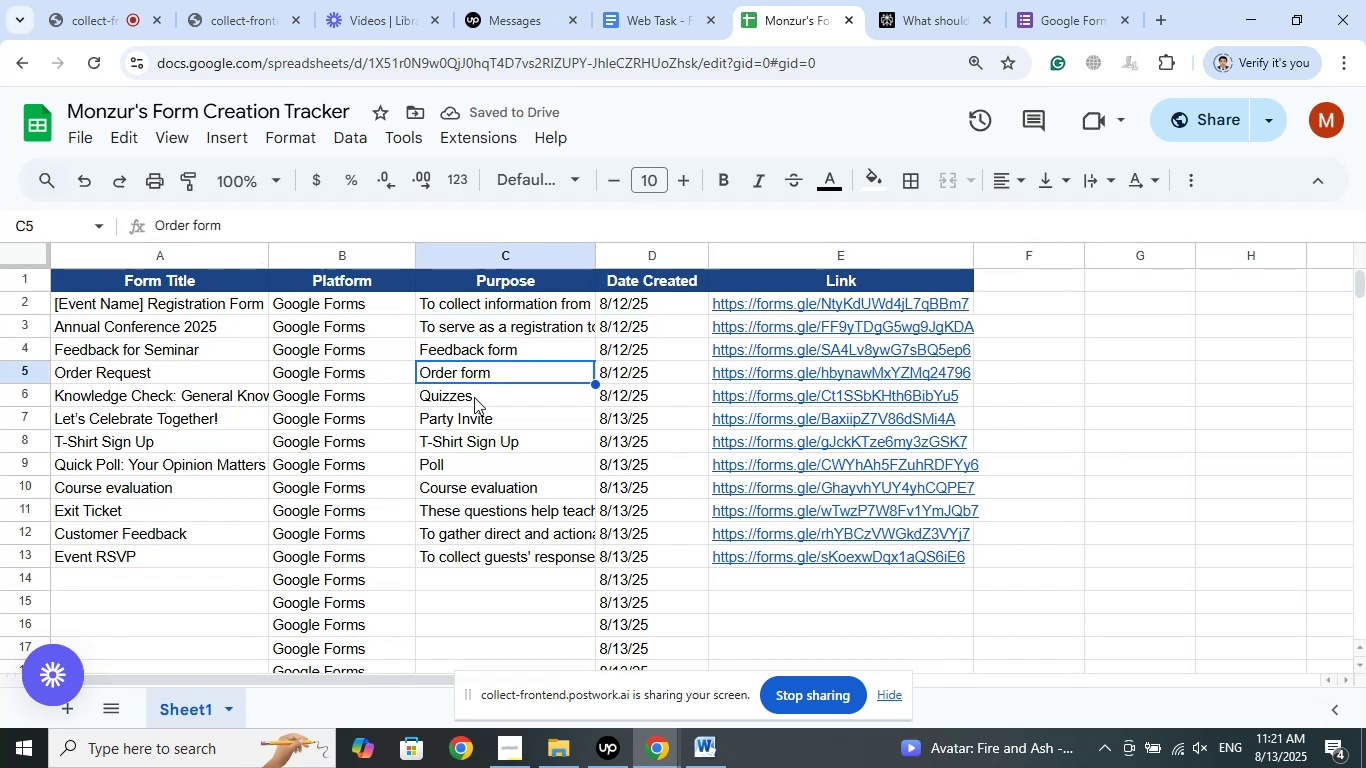 
left_click([474, 397])
 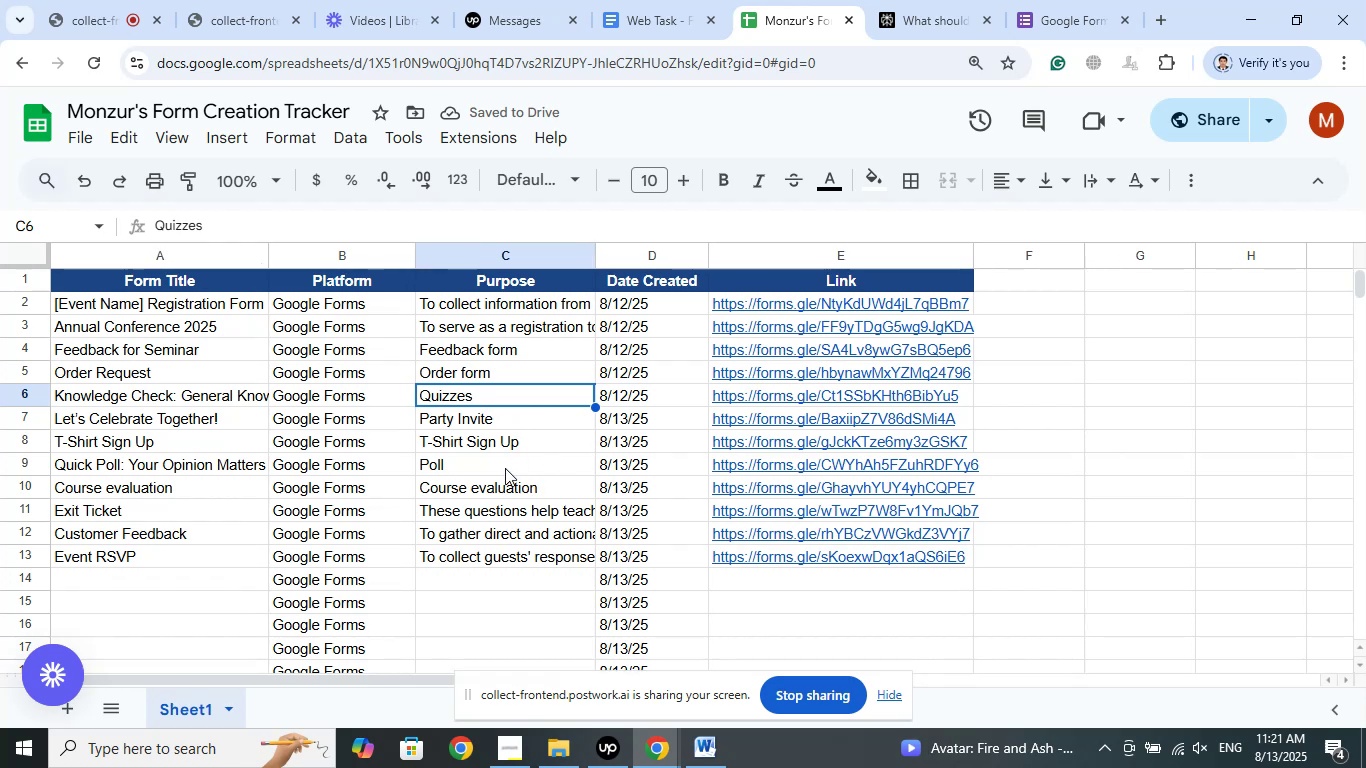 
left_click([509, 460])
 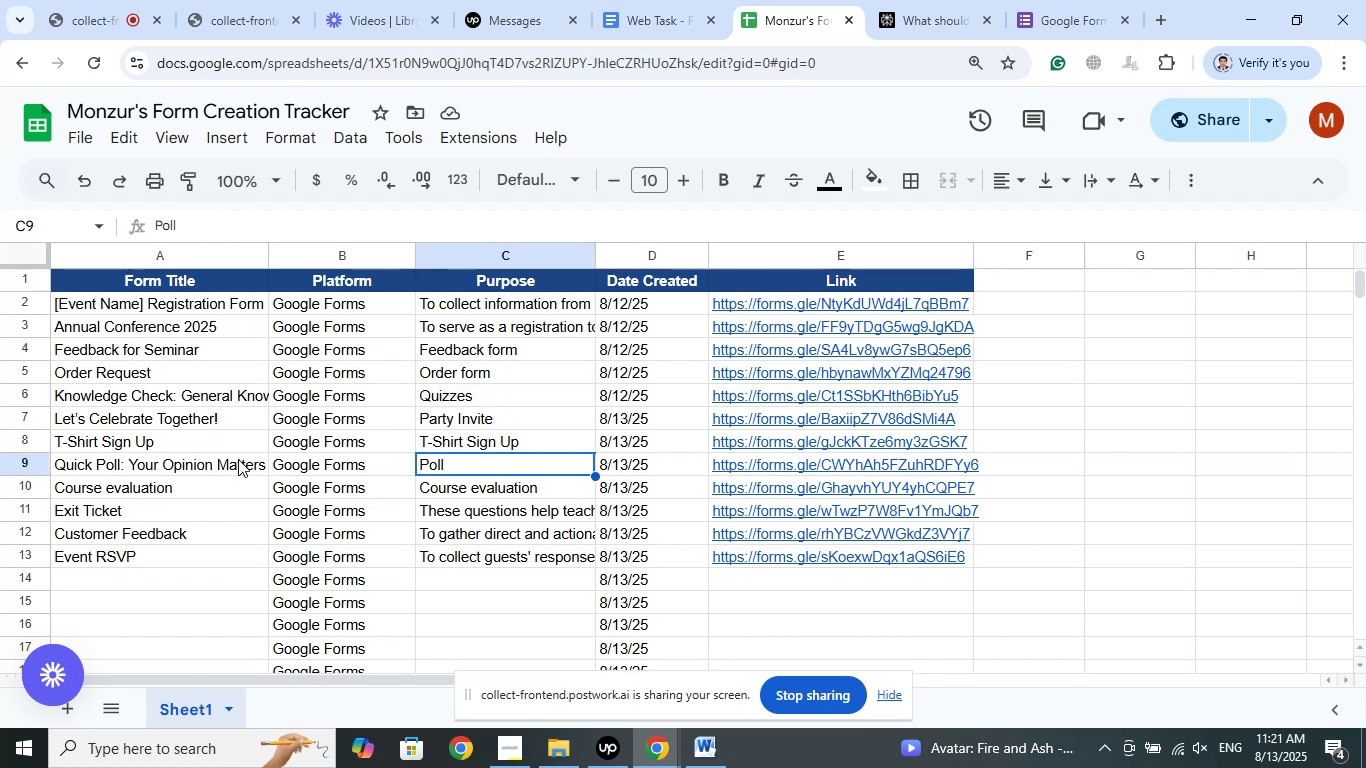 
left_click([218, 467])
 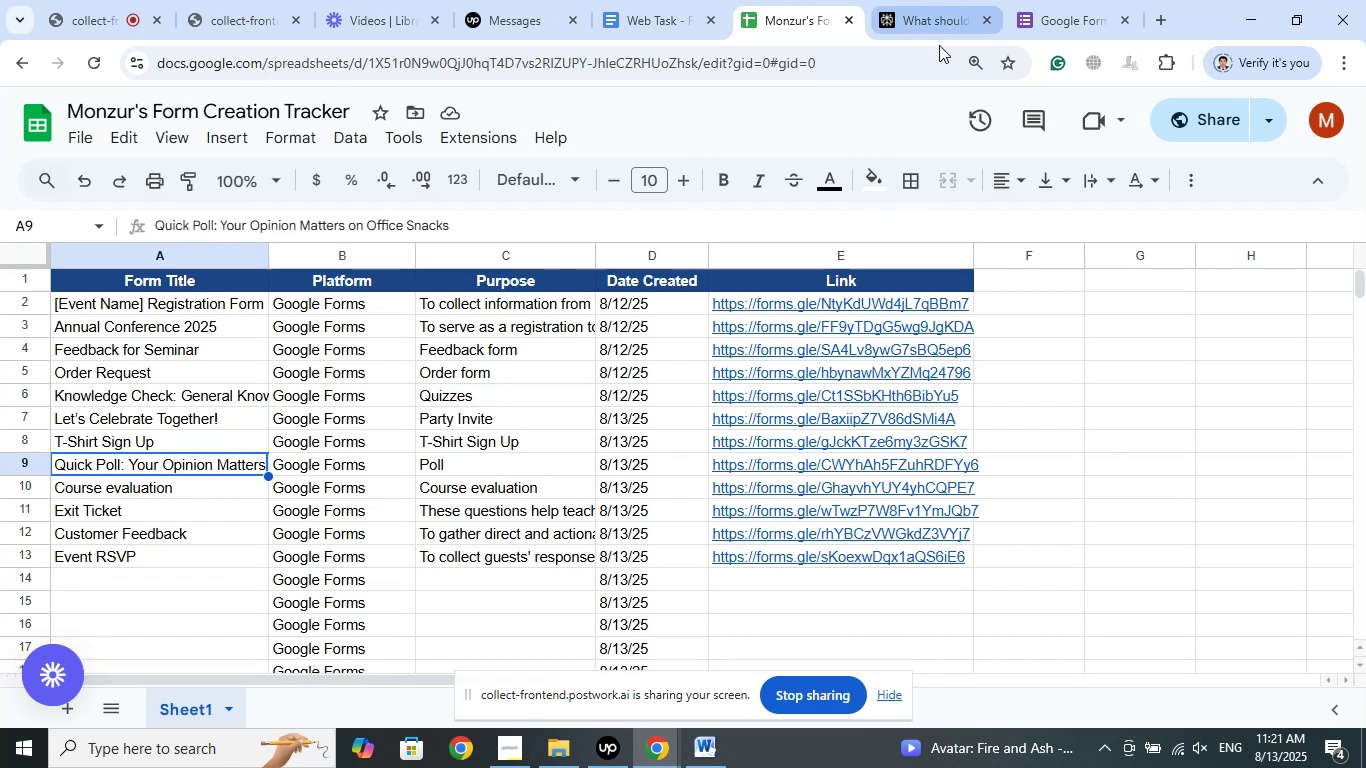 
left_click([943, 0])
 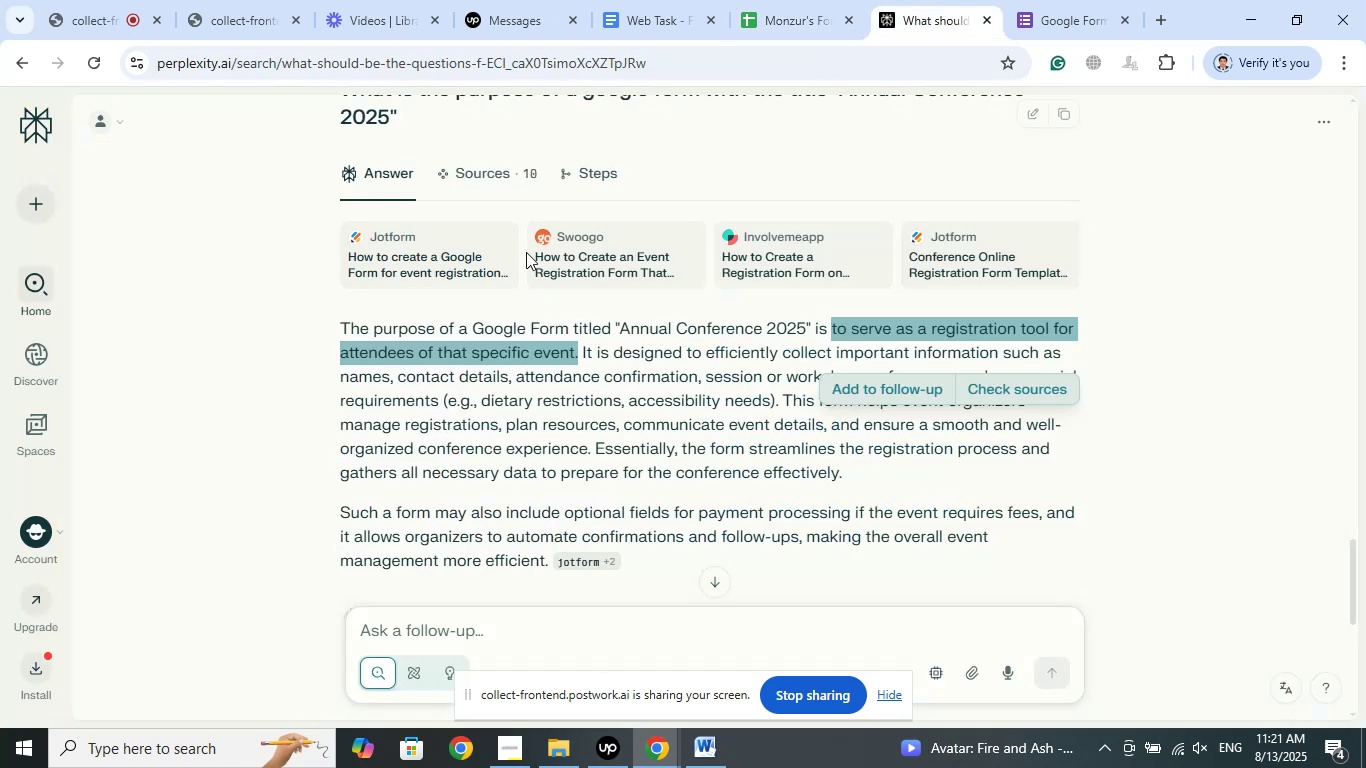 
scroll: coordinate [492, 288], scroll_direction: up, amount: 3.0
 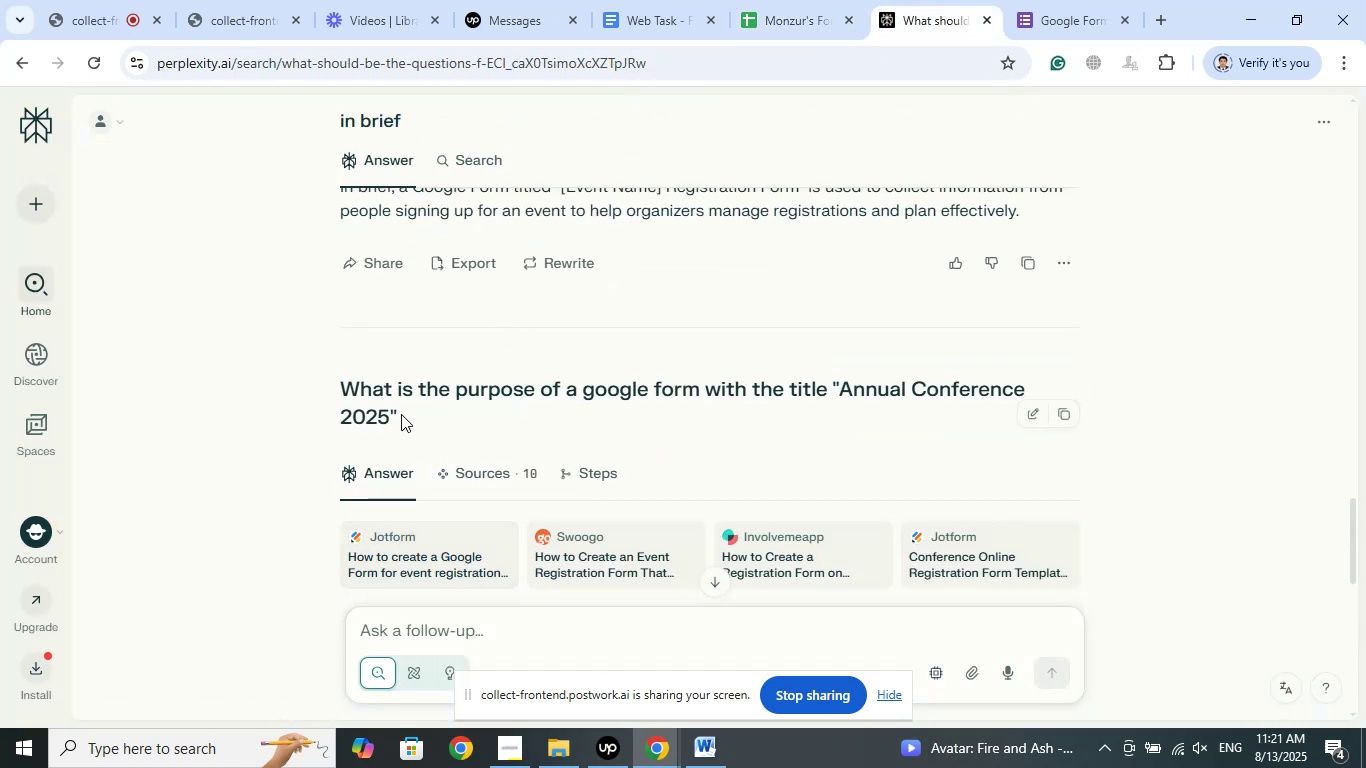 
left_click_drag(start_coordinate=[403, 418], to_coordinate=[336, 382])
 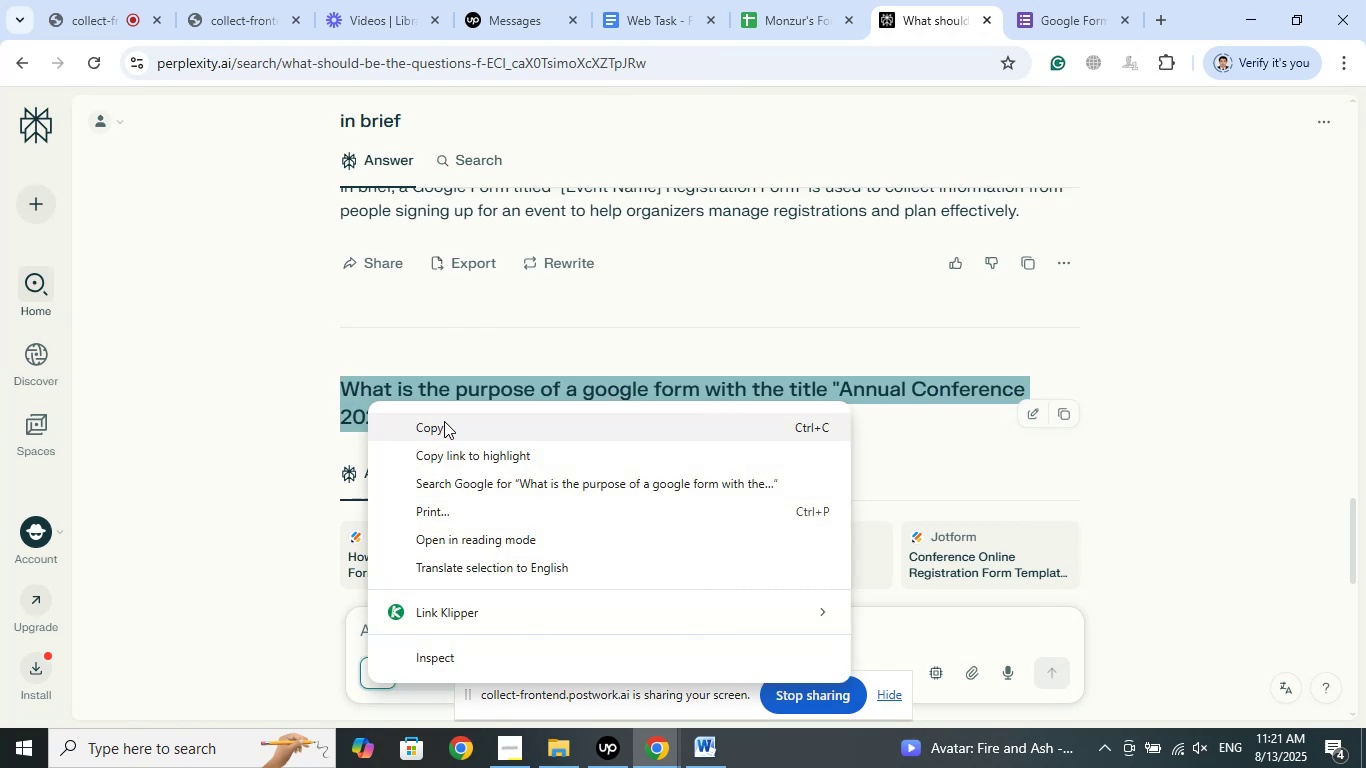 
left_click([444, 427])
 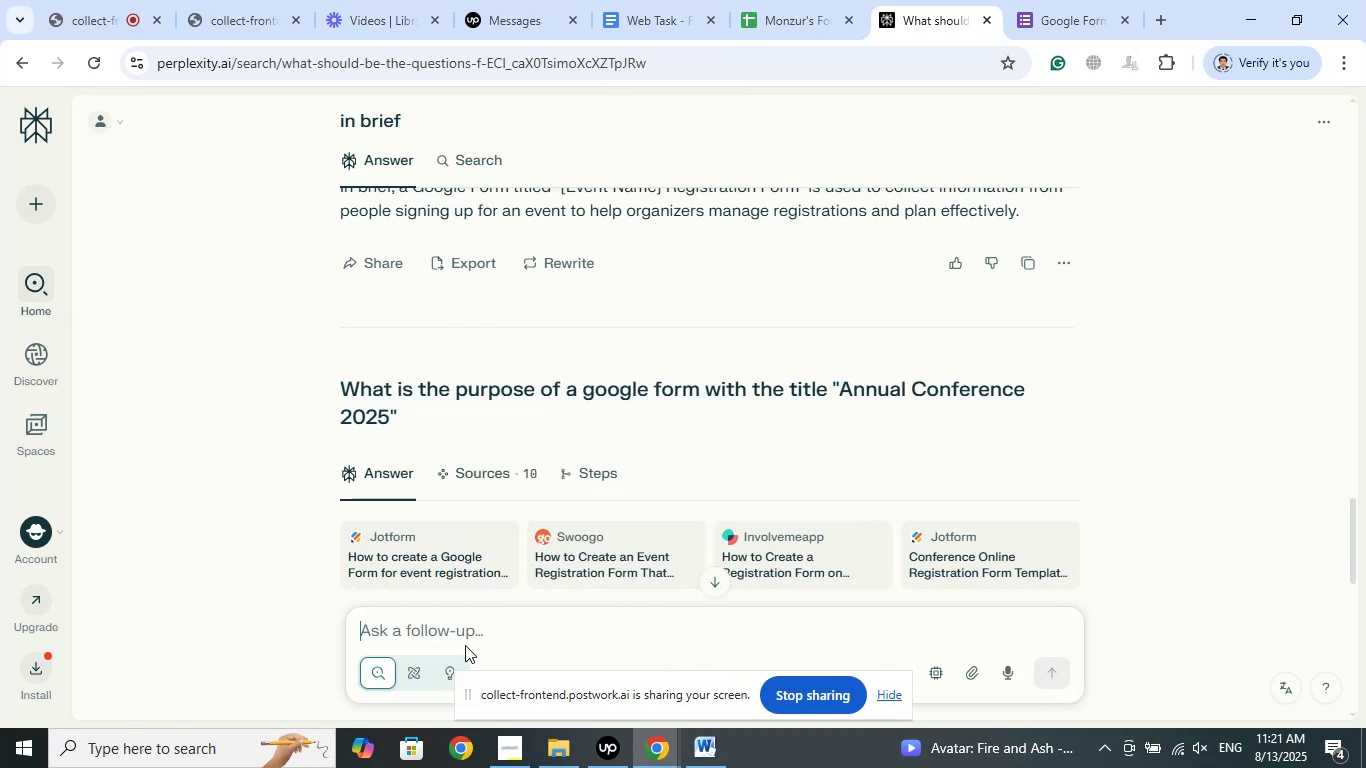 
double_click([469, 631])
 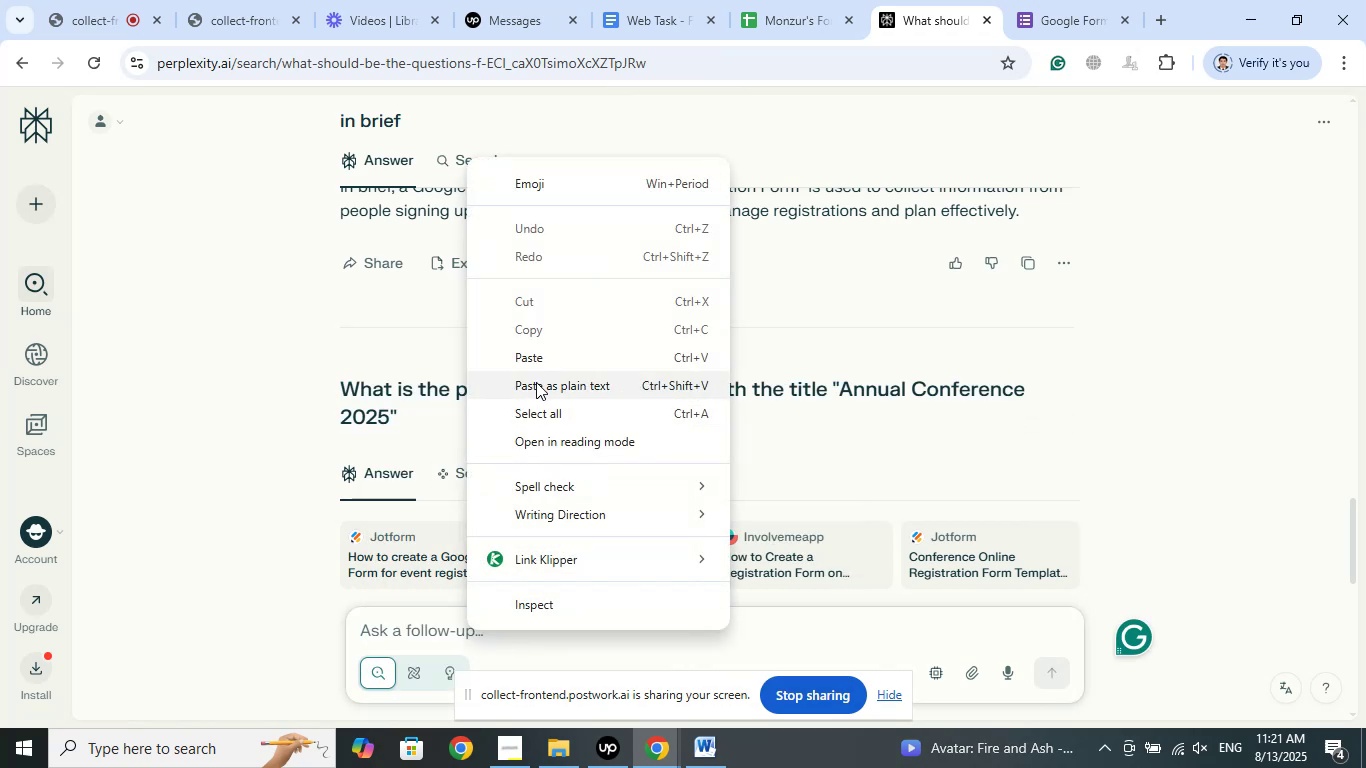 
left_click([533, 363])
 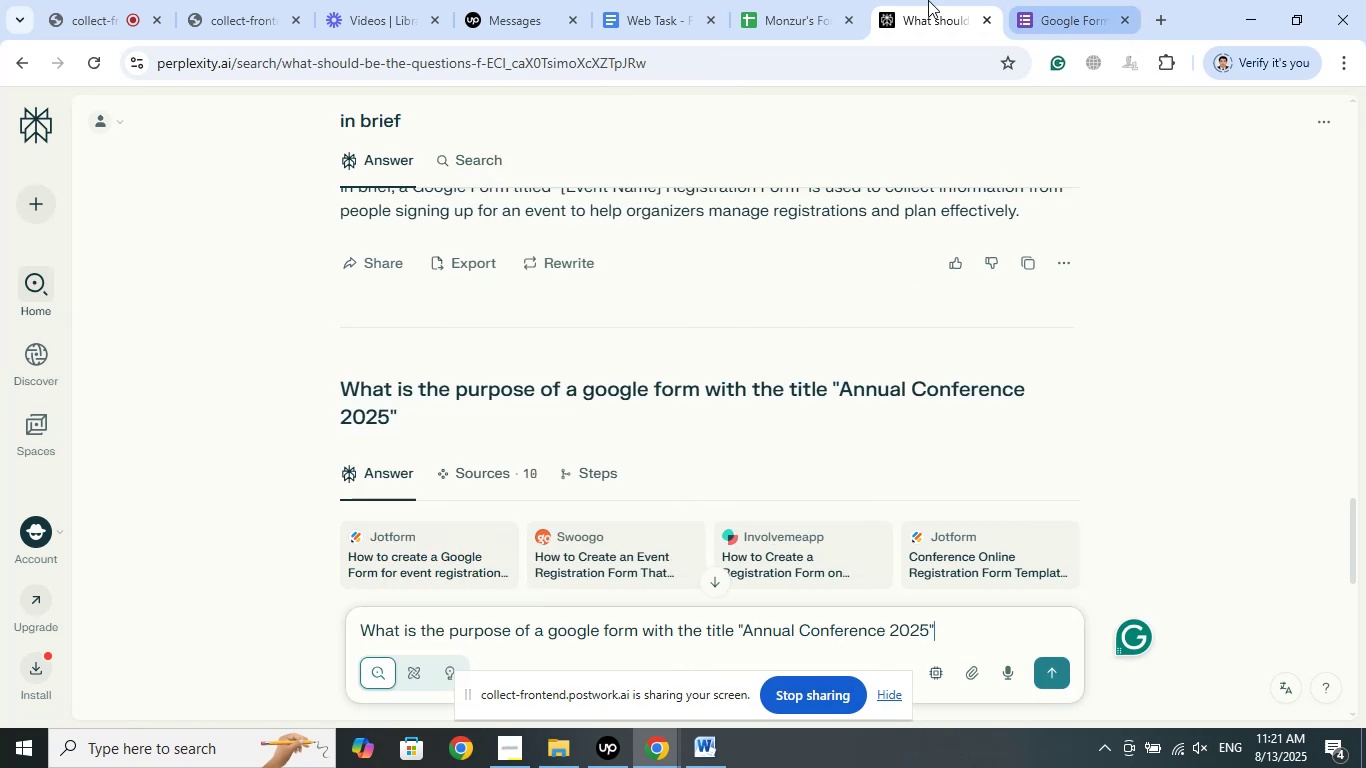 
left_click([832, 0])
 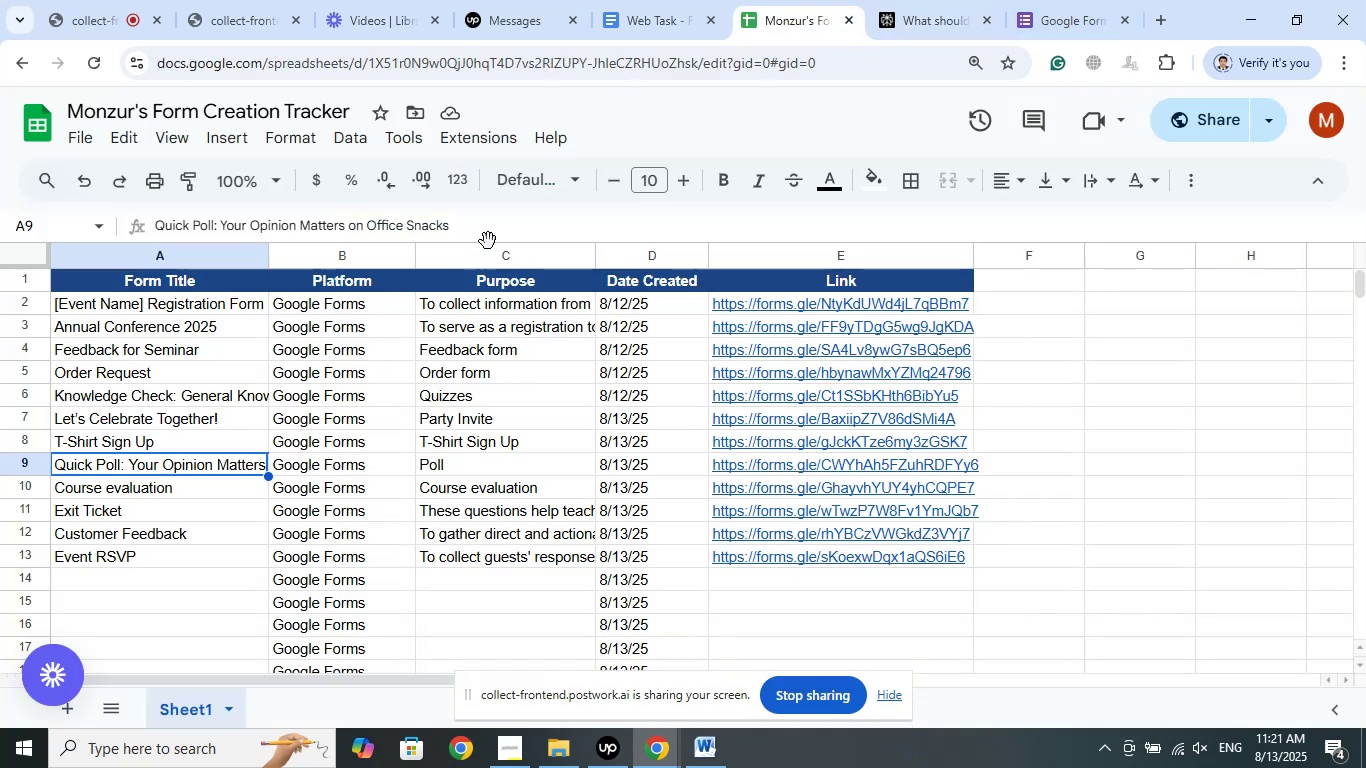 
left_click_drag(start_coordinate=[484, 226], to_coordinate=[117, 217])
 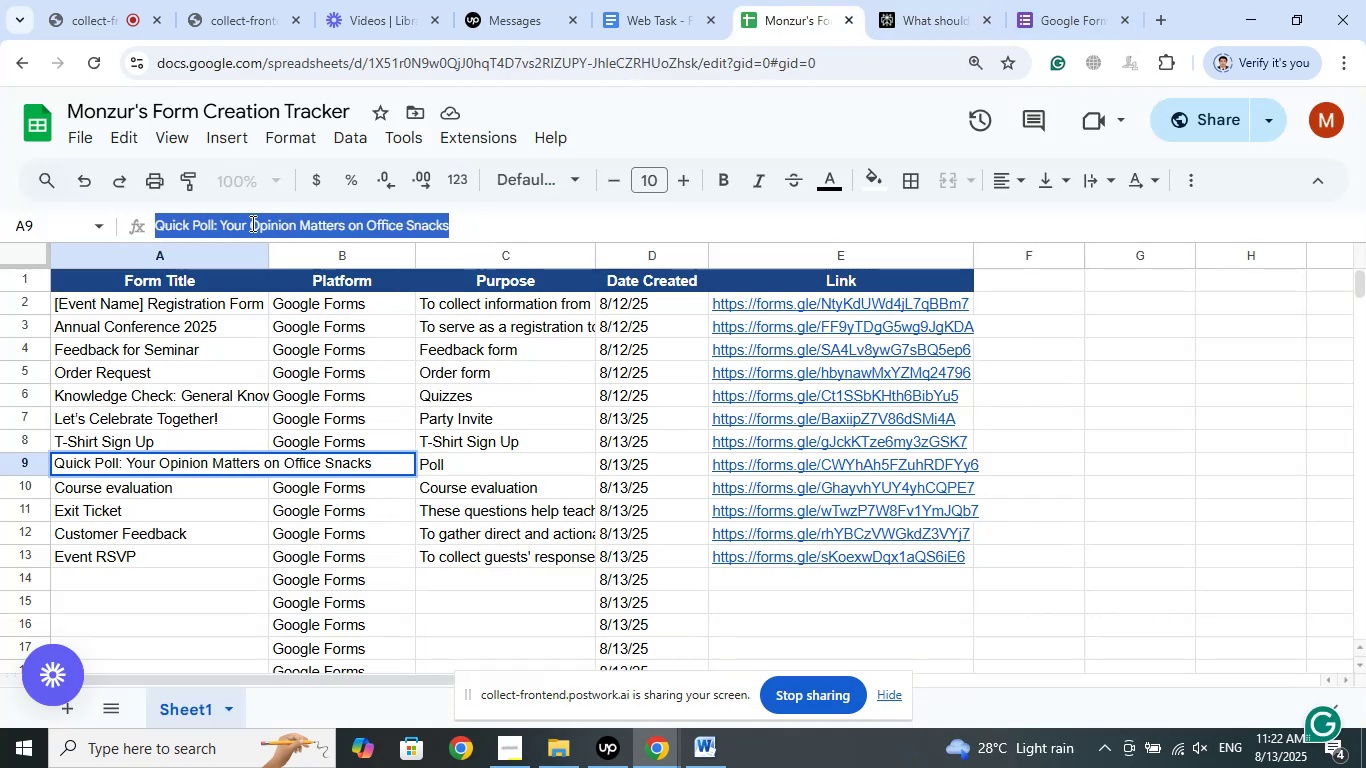 
right_click([252, 222])
 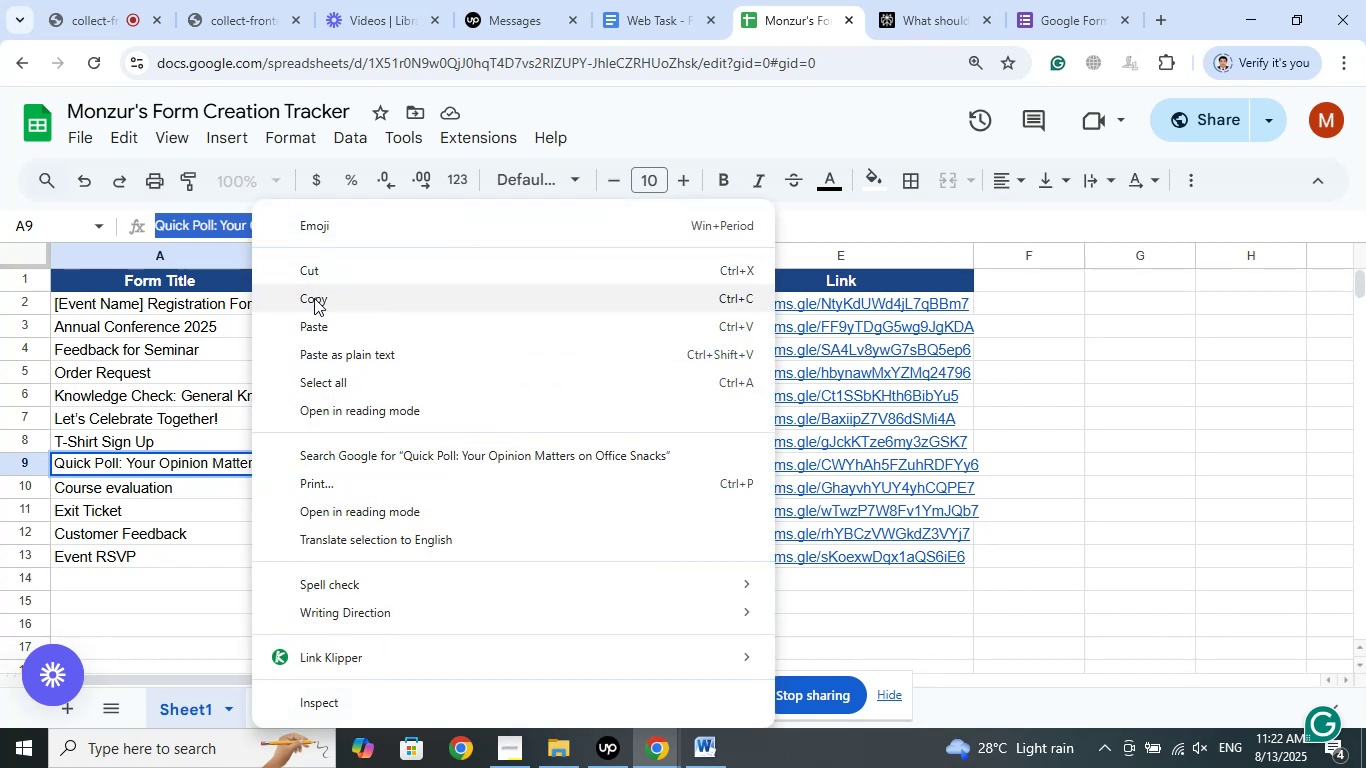 
left_click([314, 298])
 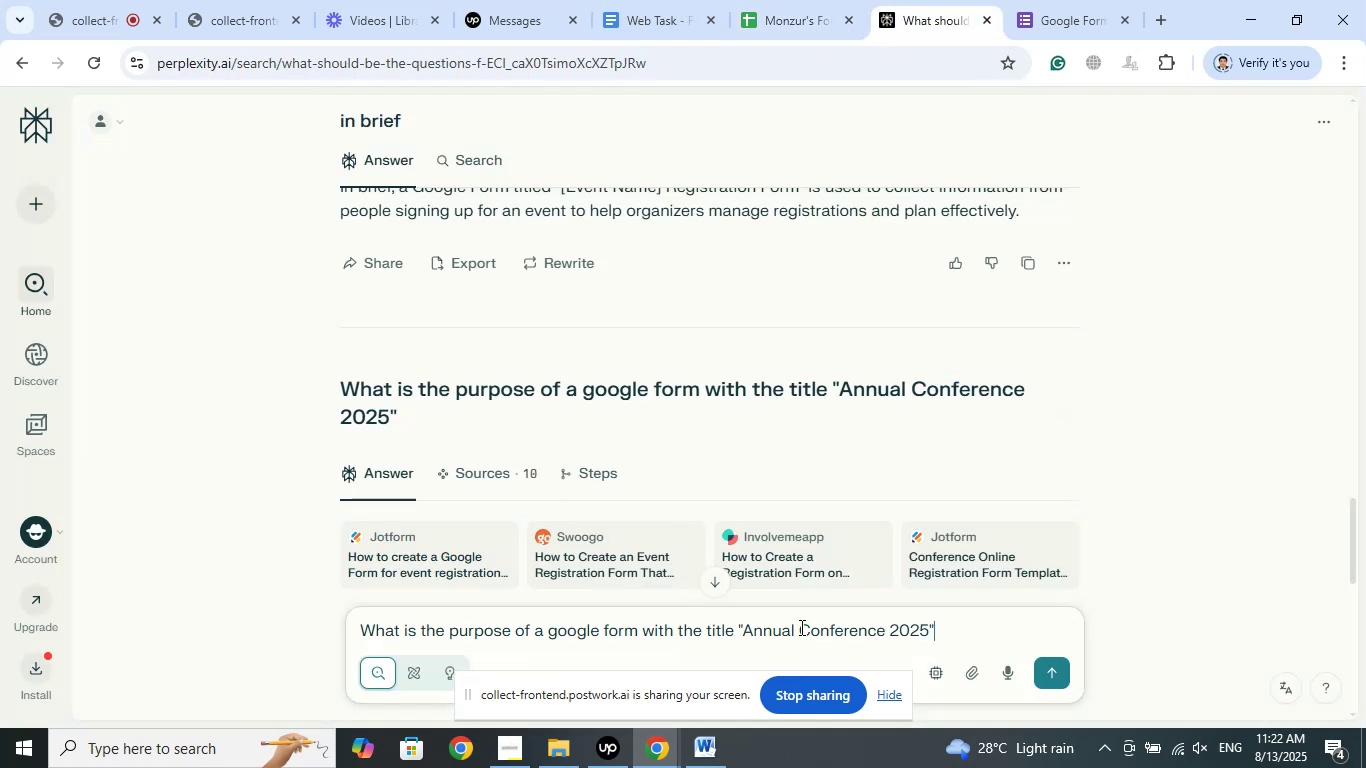 
left_click_drag(start_coordinate=[929, 629], to_coordinate=[747, 630])
 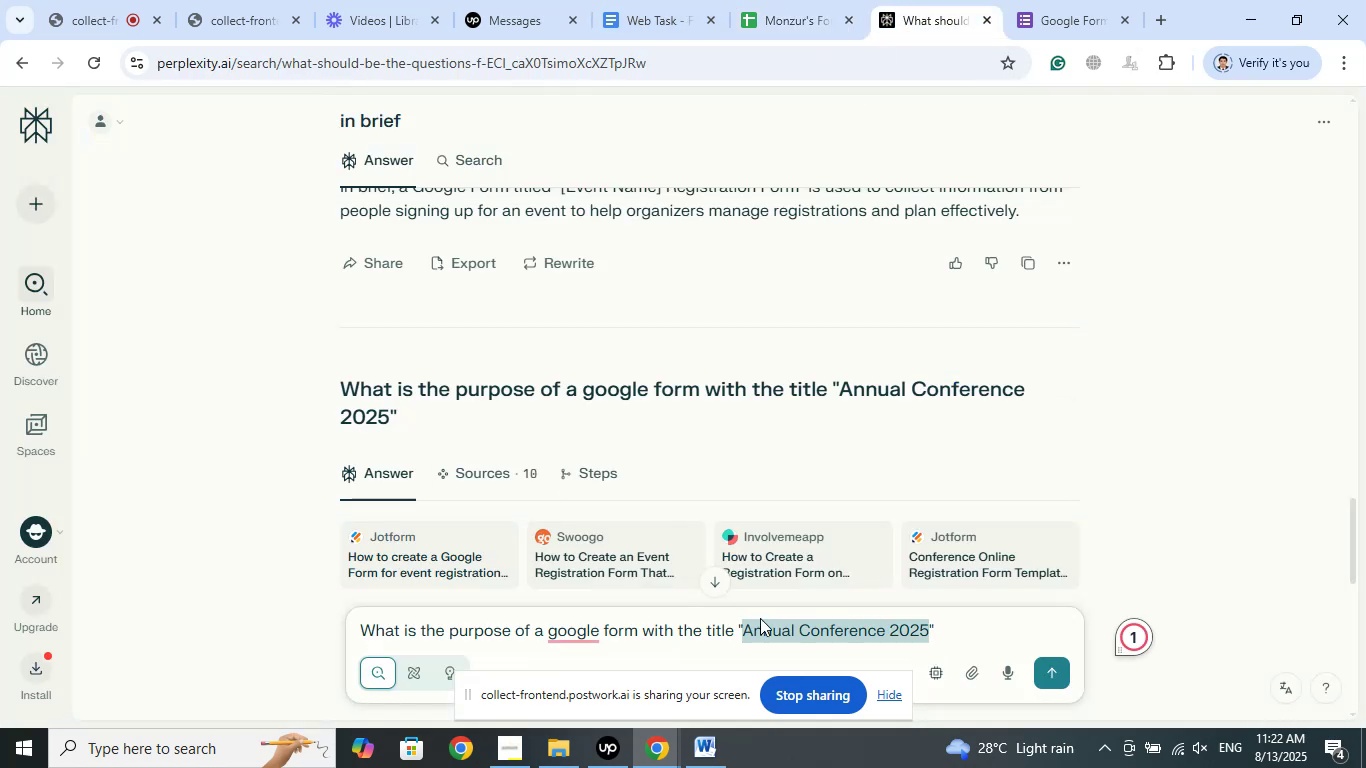 
right_click([760, 618])
 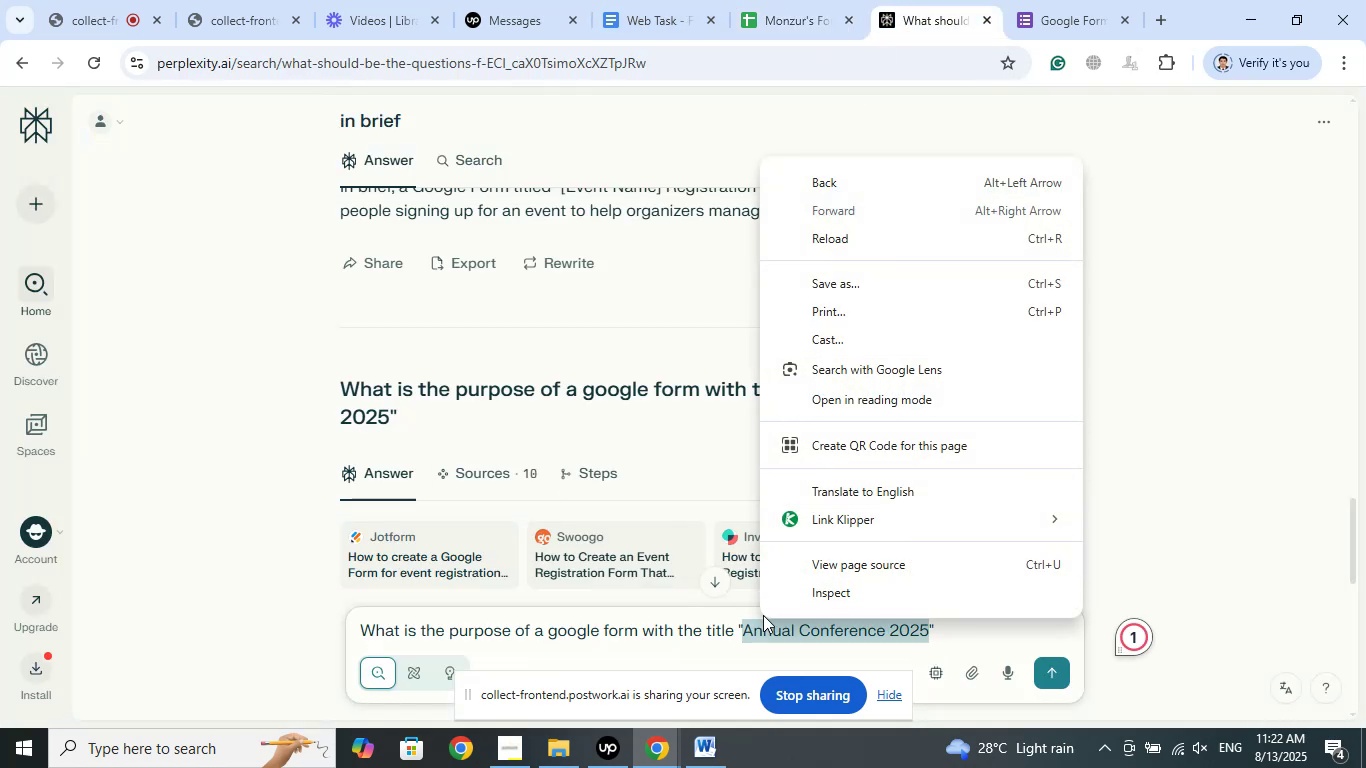 
right_click([764, 633])
 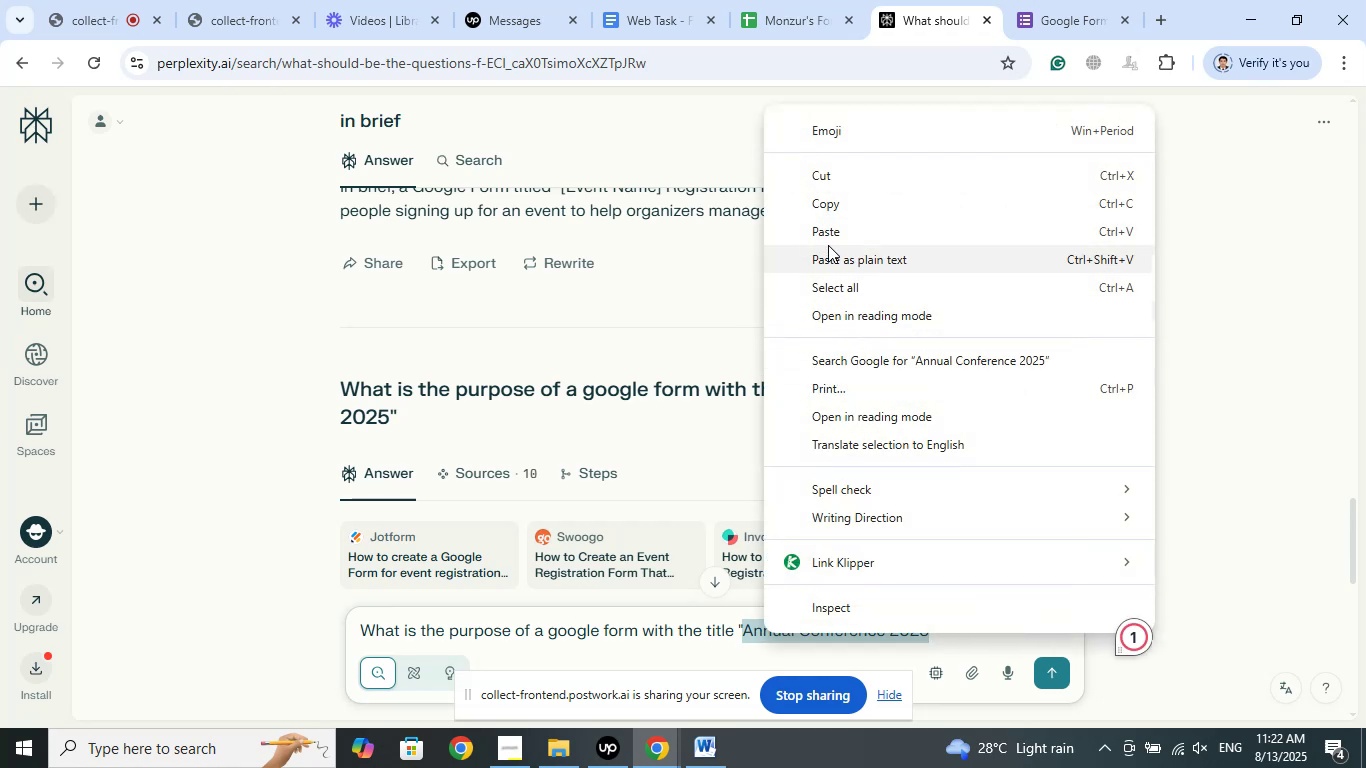 
left_click([828, 231])
 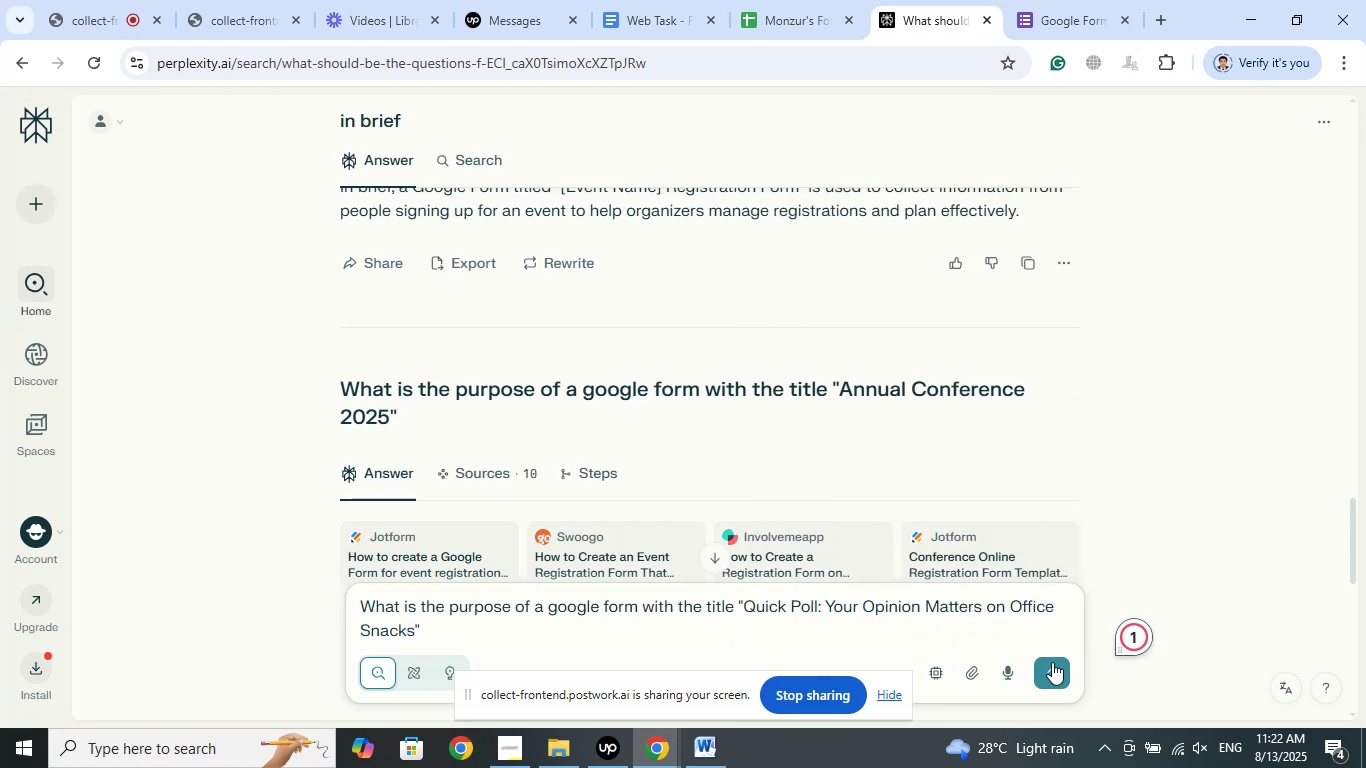 
left_click([1052, 664])
 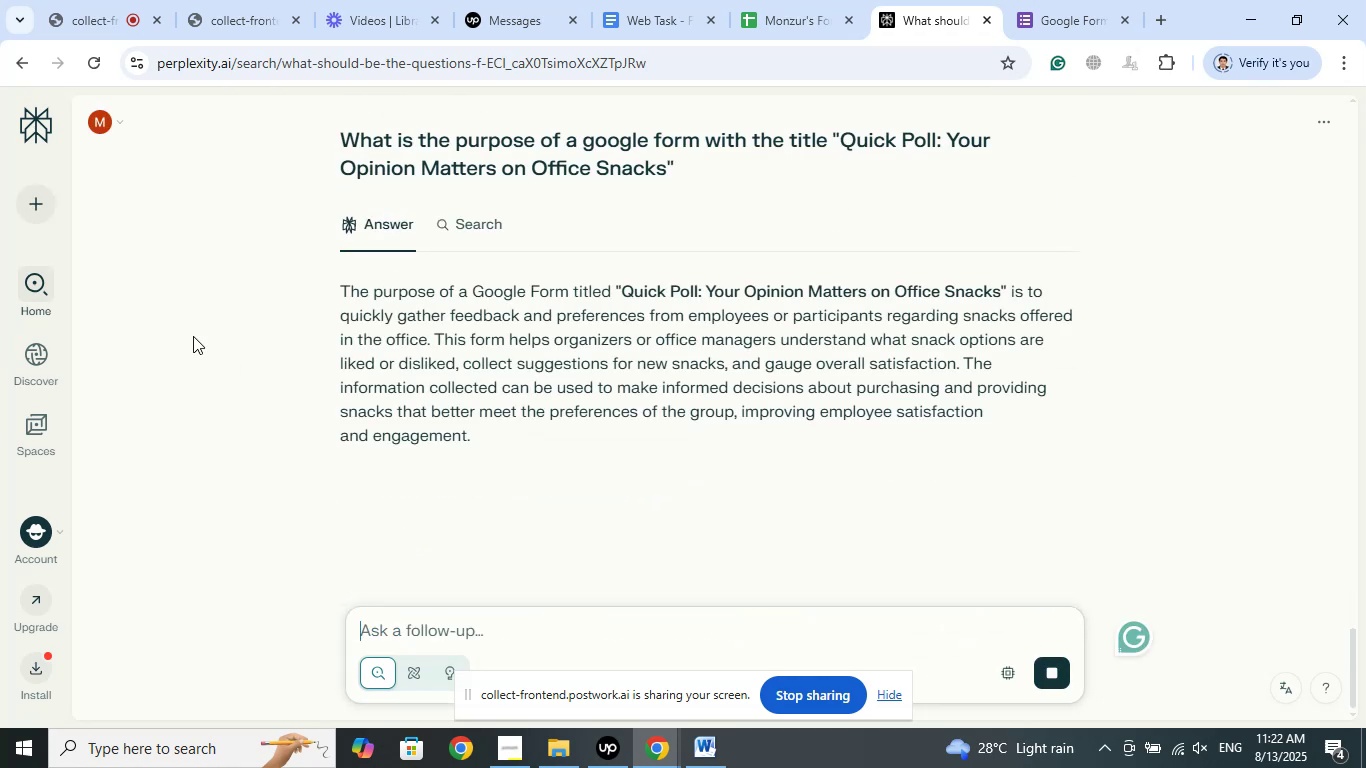 
scroll: coordinate [590, 370], scroll_direction: up, amount: 3.0
 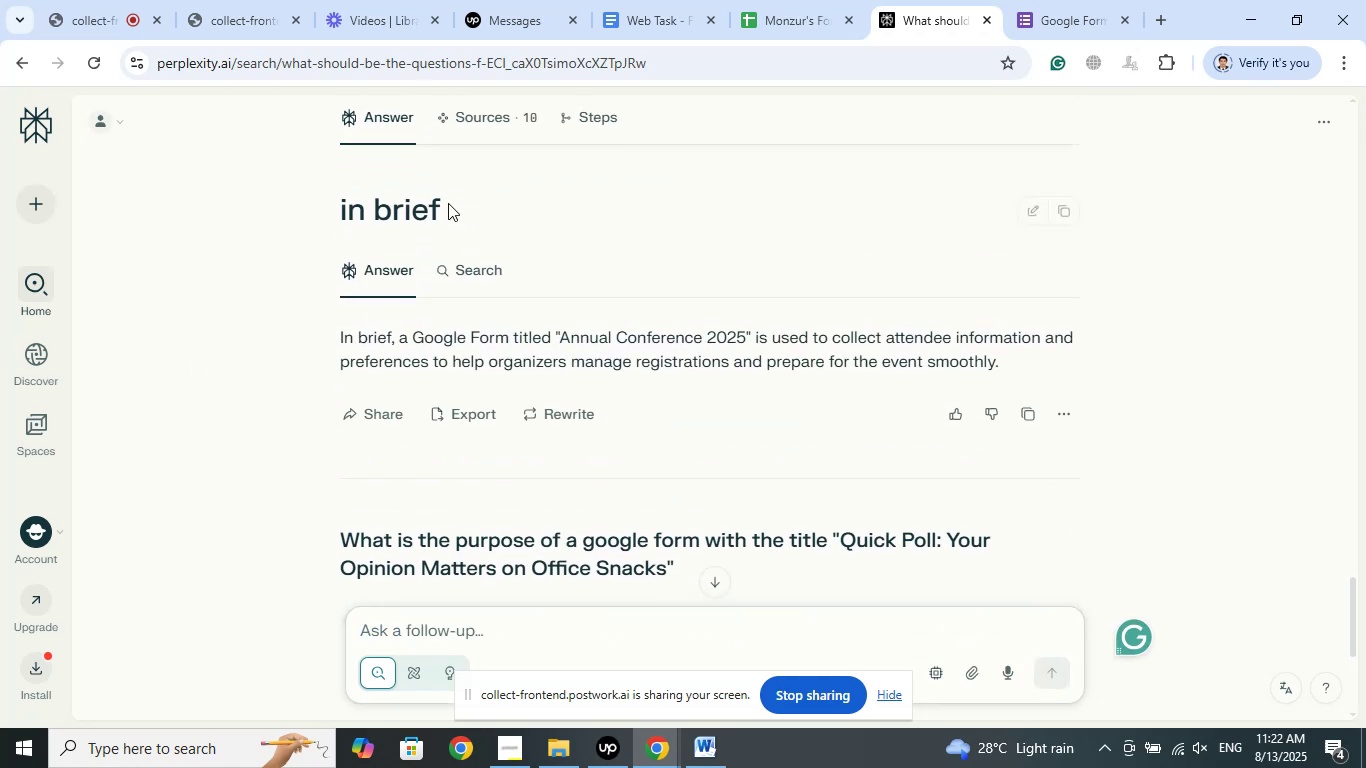 
left_click_drag(start_coordinate=[439, 198], to_coordinate=[329, 202])
 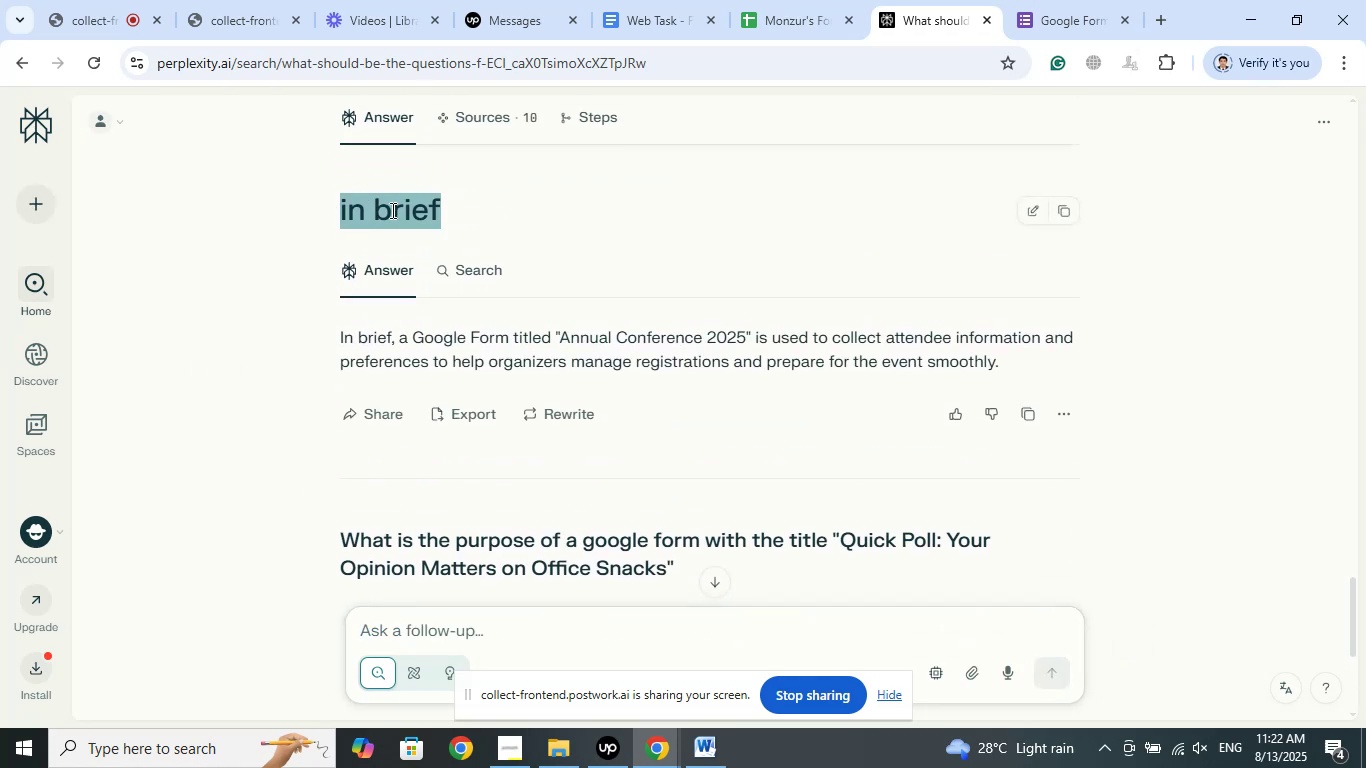 
right_click([391, 210])
 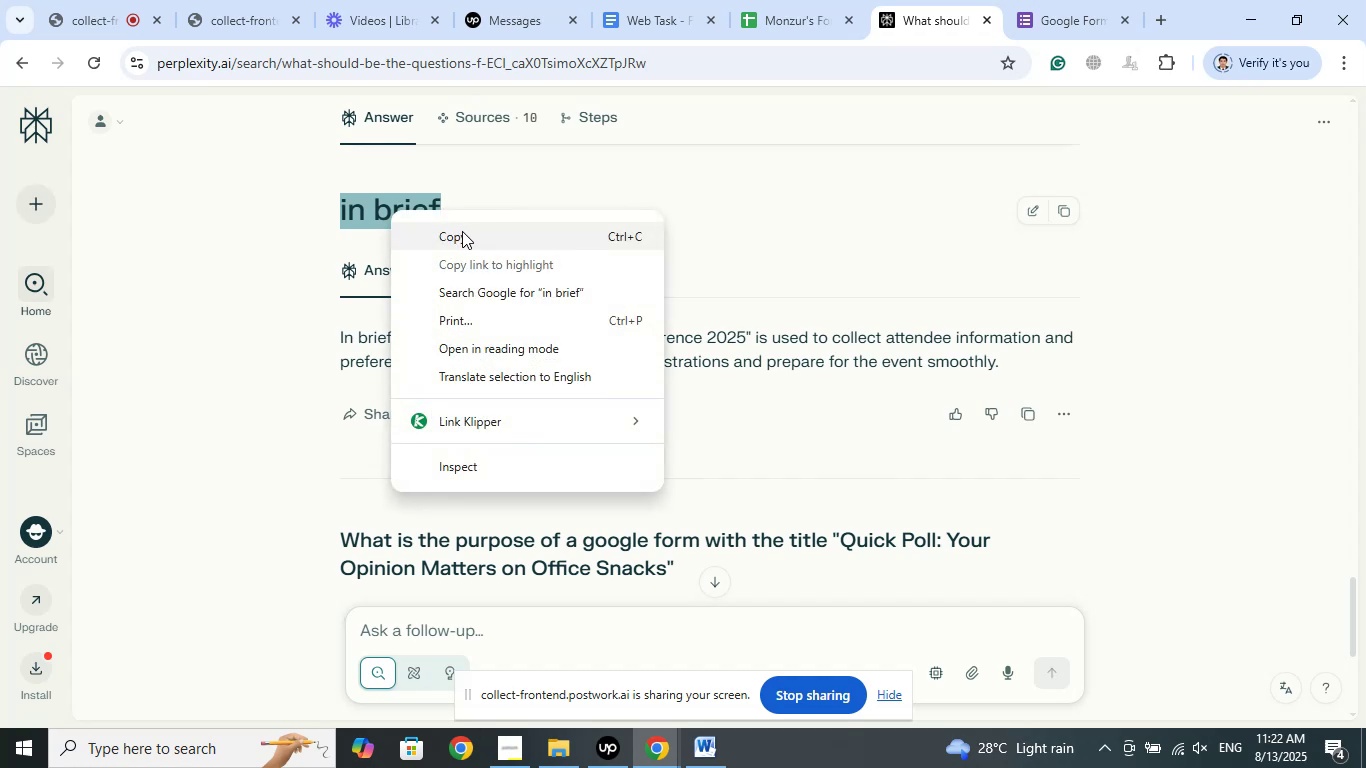 
left_click([462, 231])
 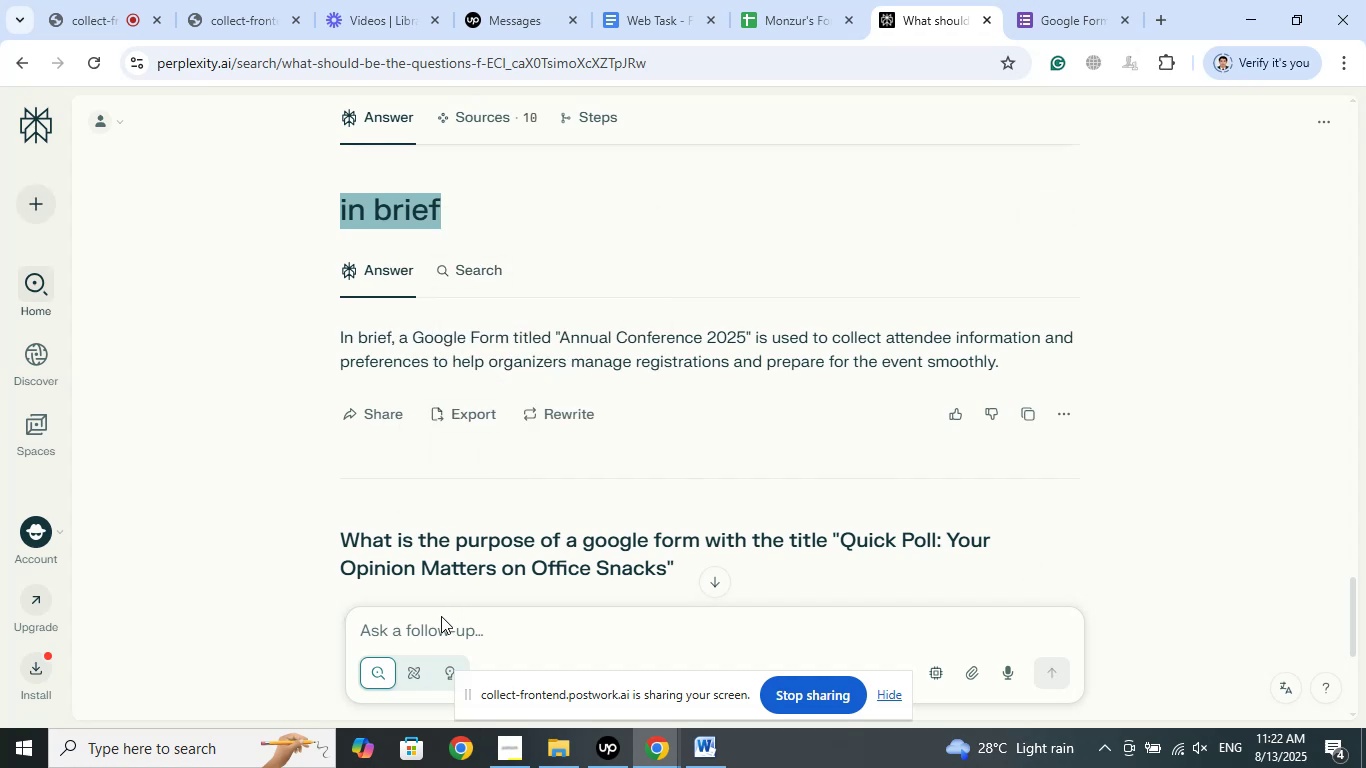 
left_click([438, 620])
 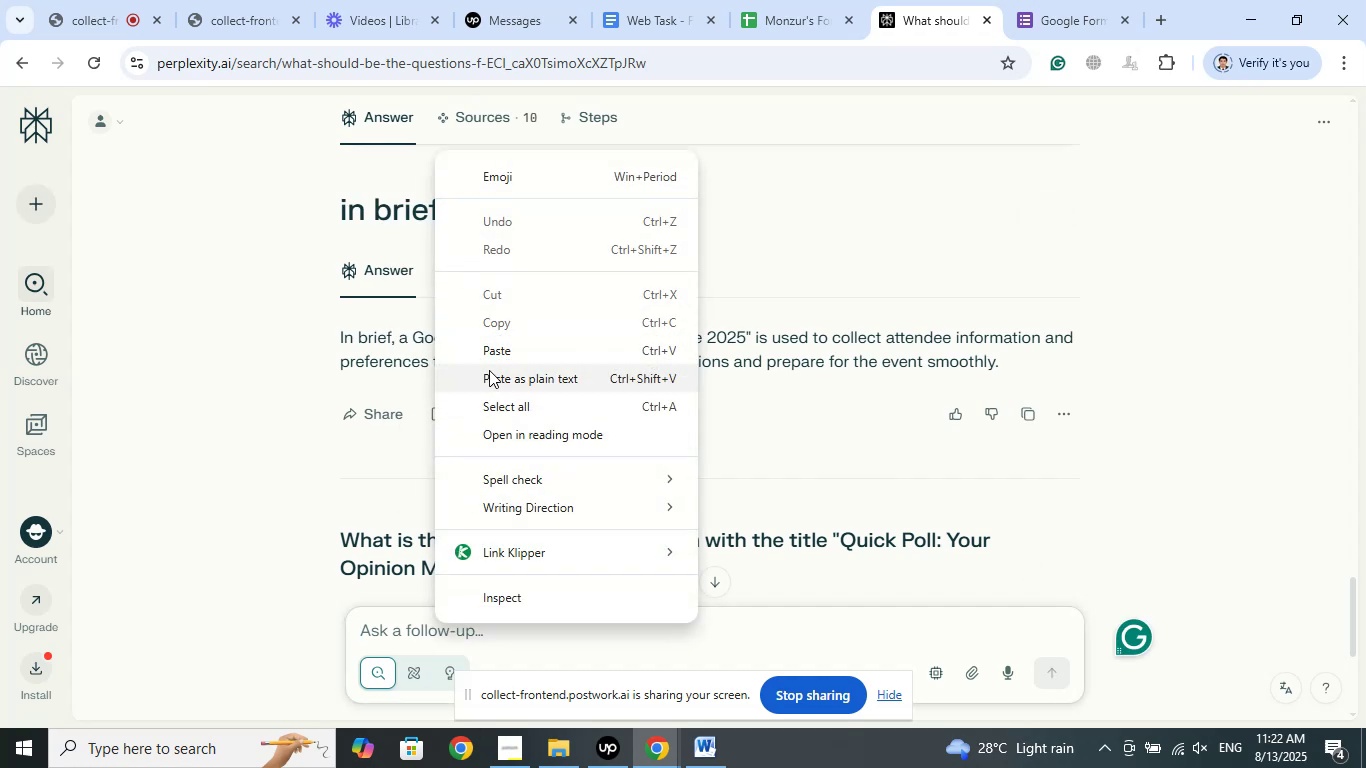 
left_click([490, 351])
 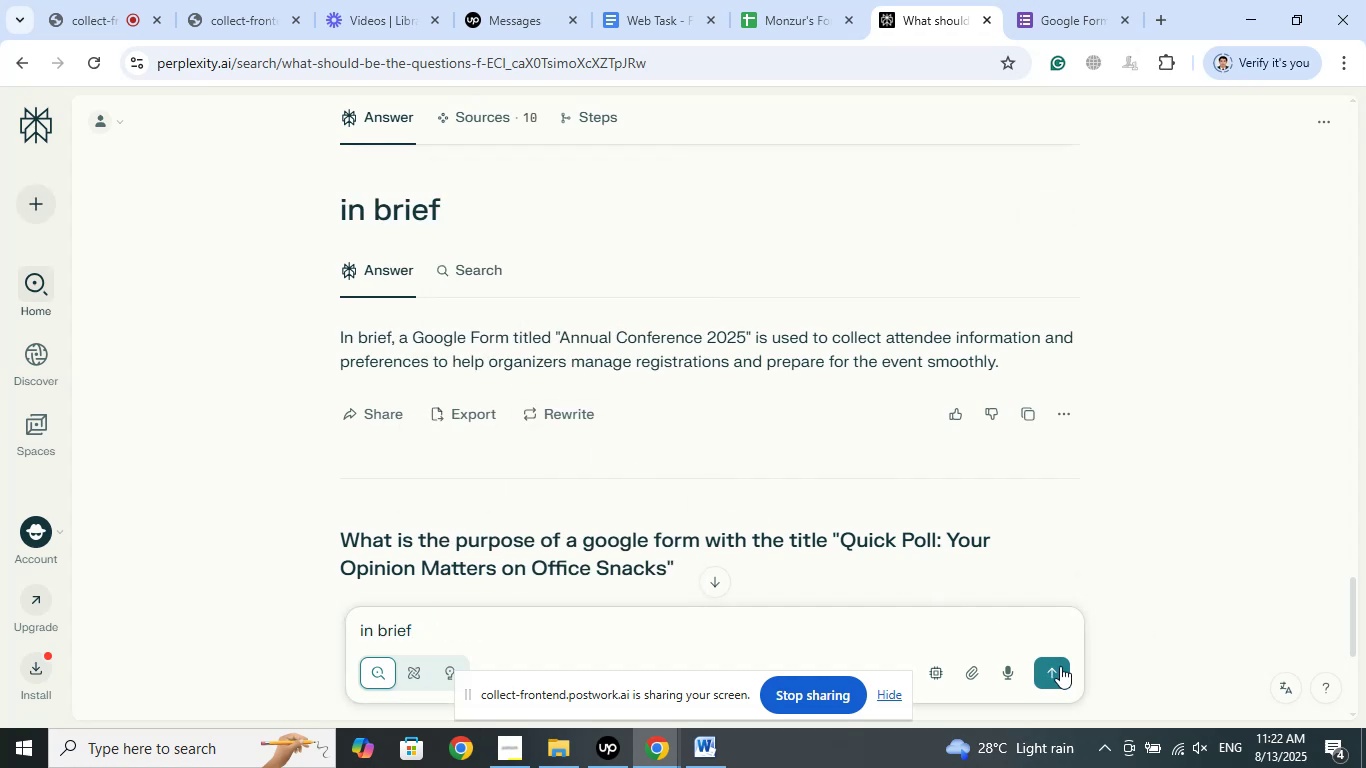 
left_click([1053, 667])
 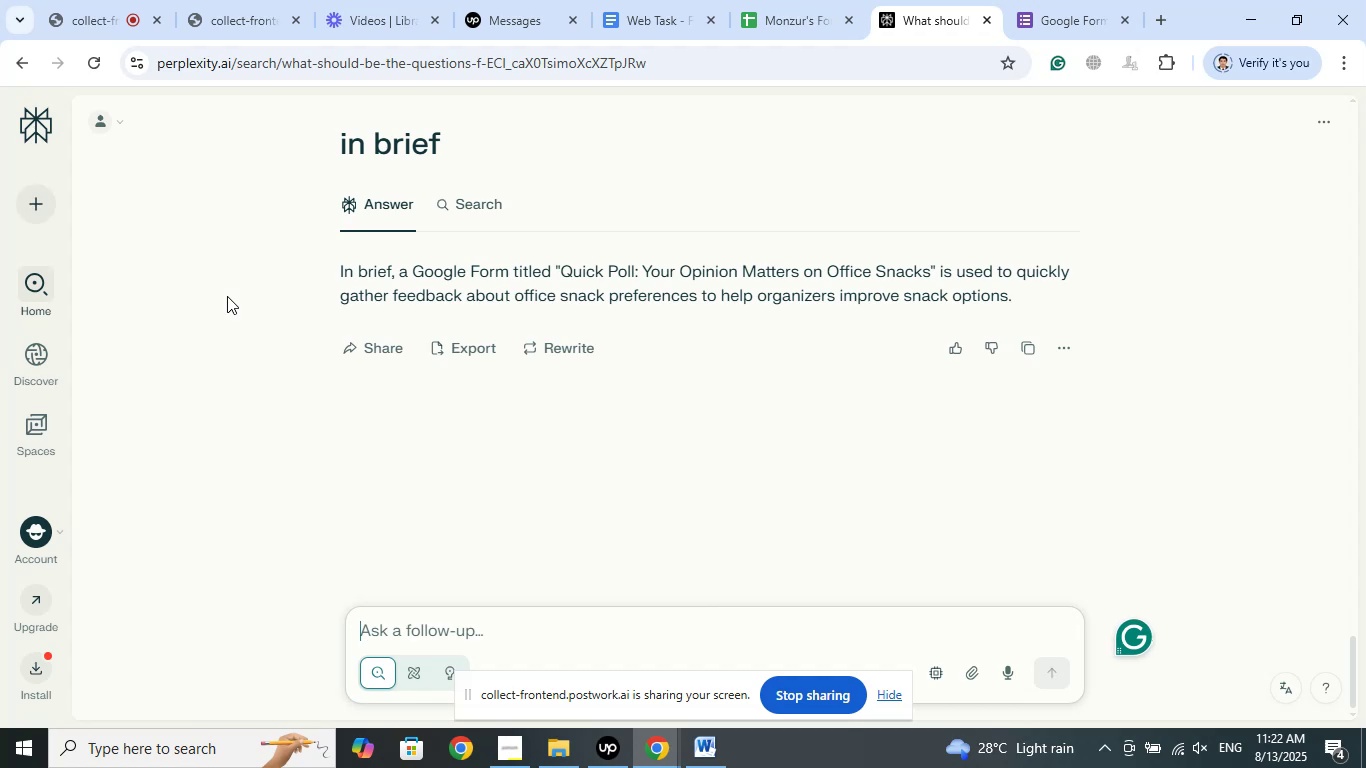 
wait(14.24)
 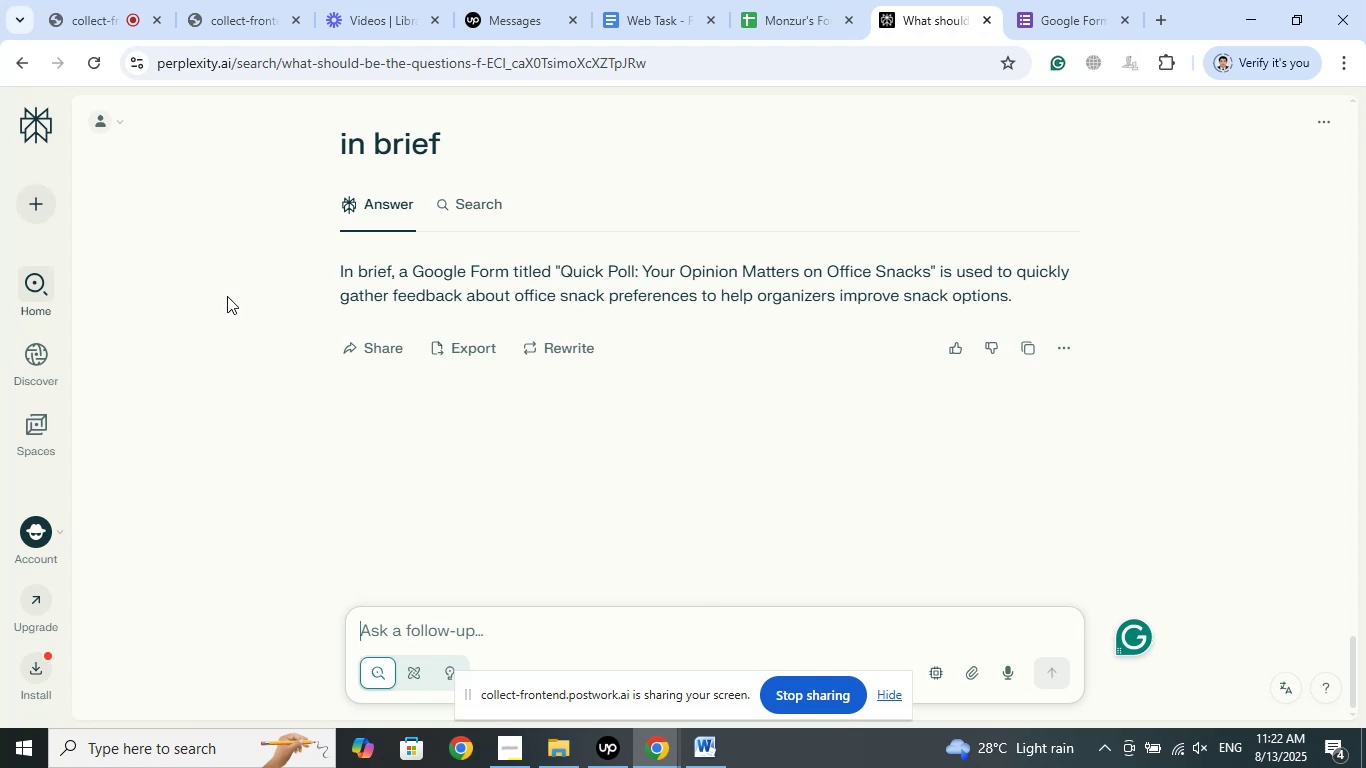 
left_click_drag(start_coordinate=[1022, 296], to_coordinate=[998, 268])
 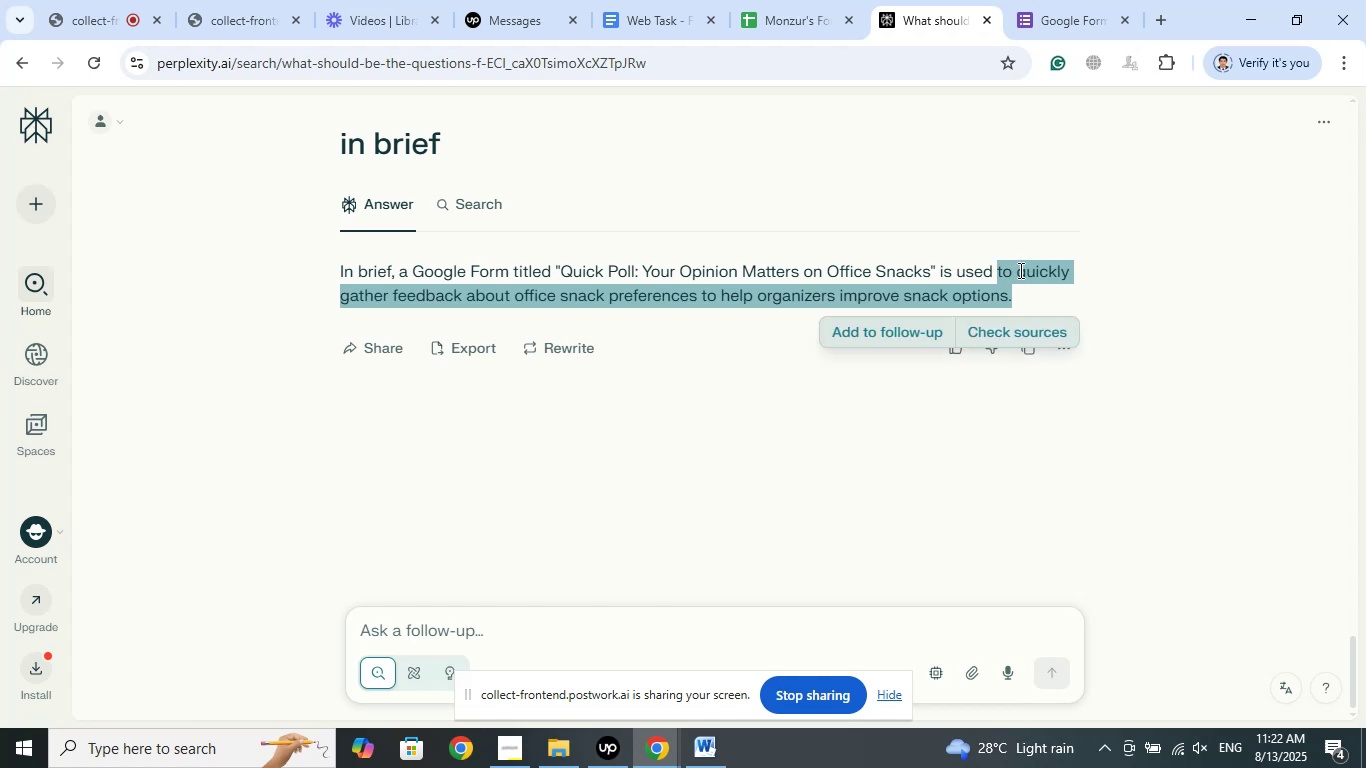 
right_click([1019, 270])
 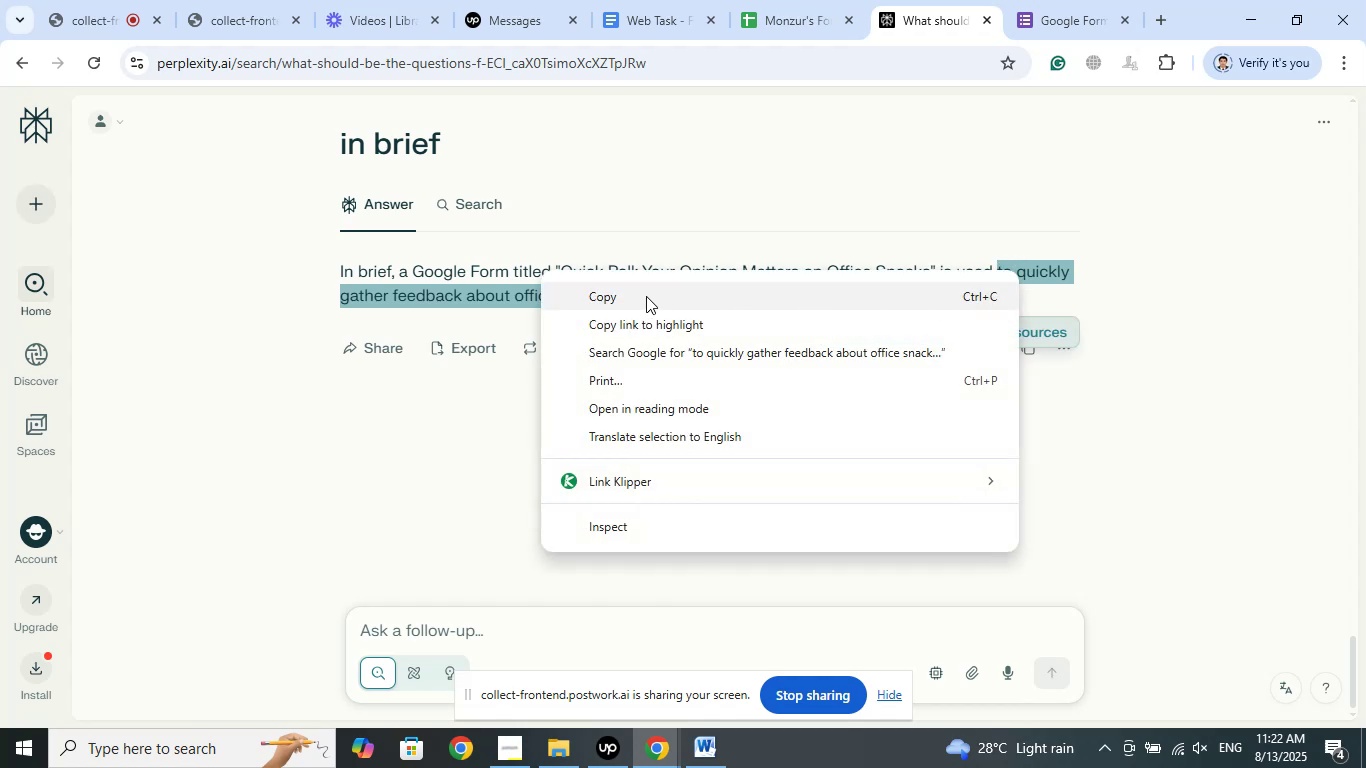 
left_click([645, 295])
 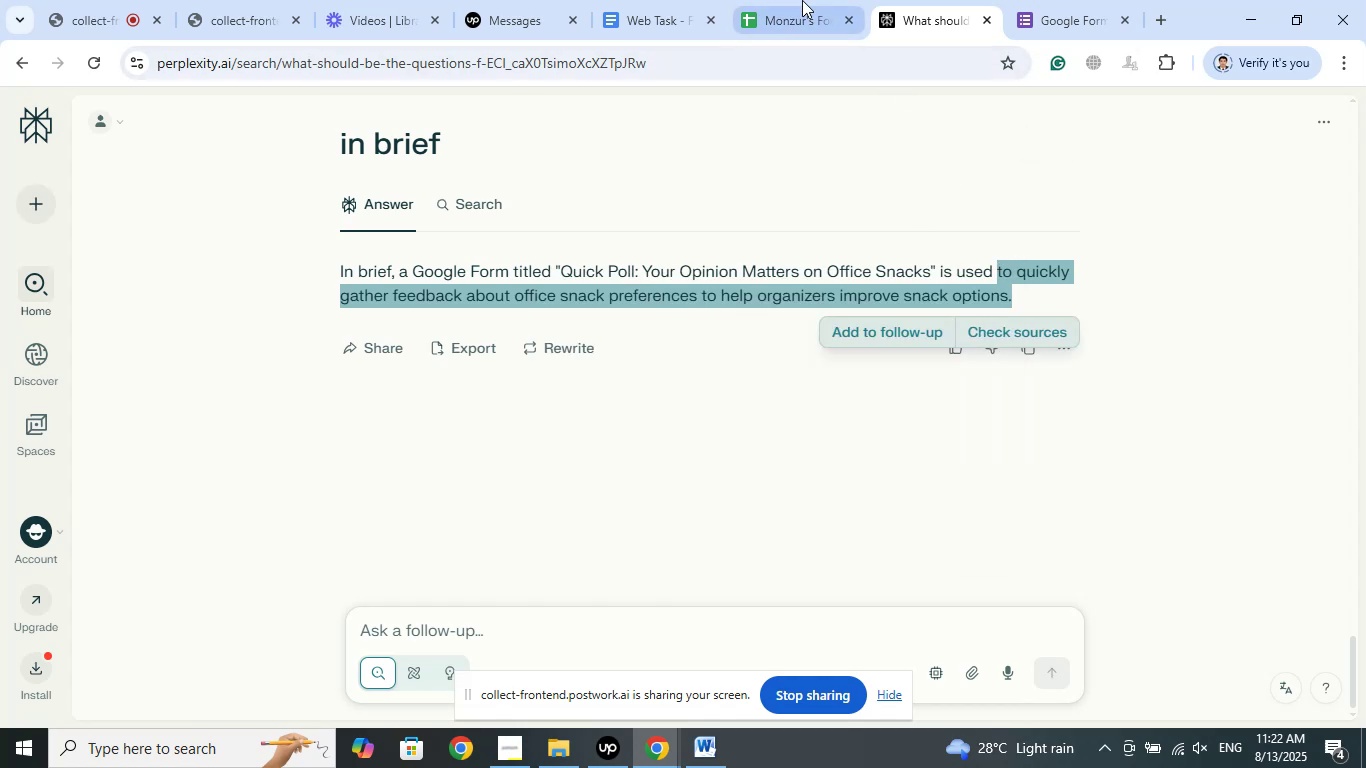 
left_click([802, 0])
 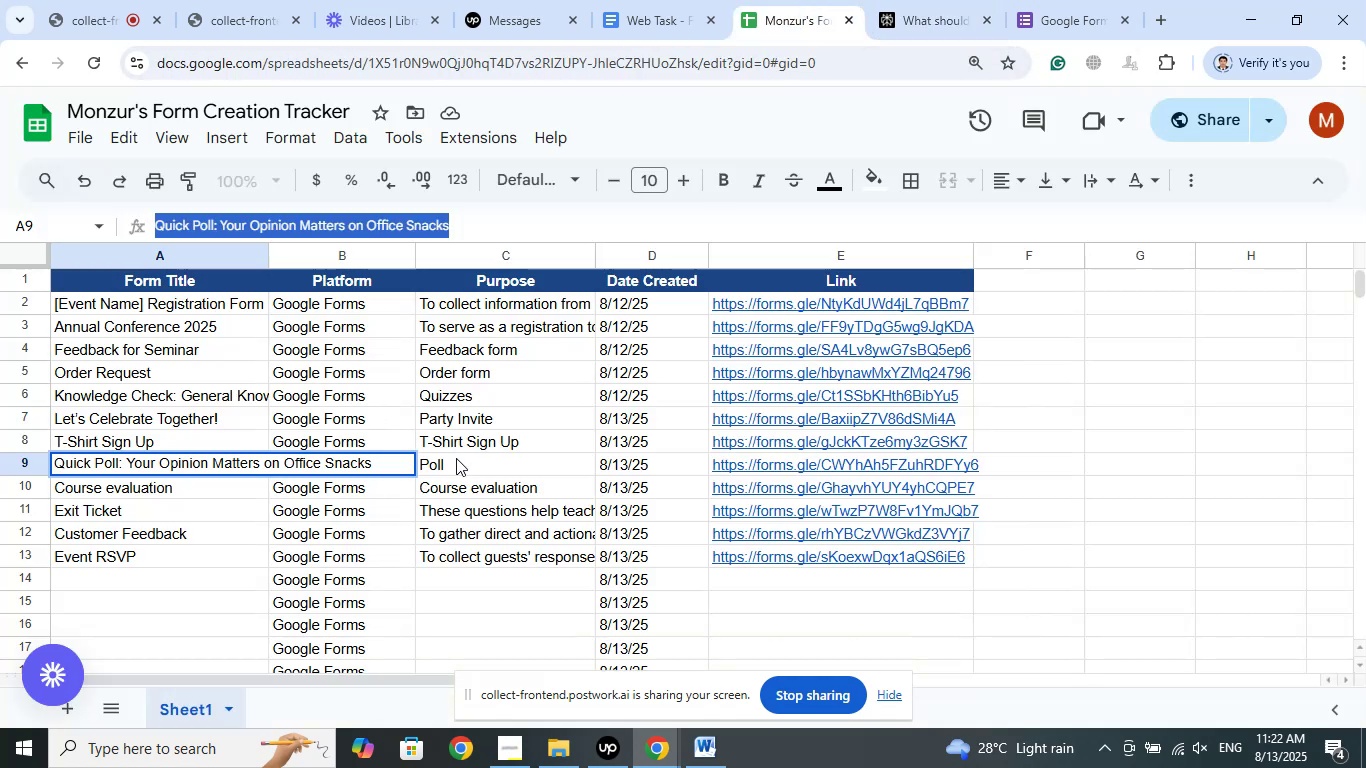 
left_click([454, 460])
 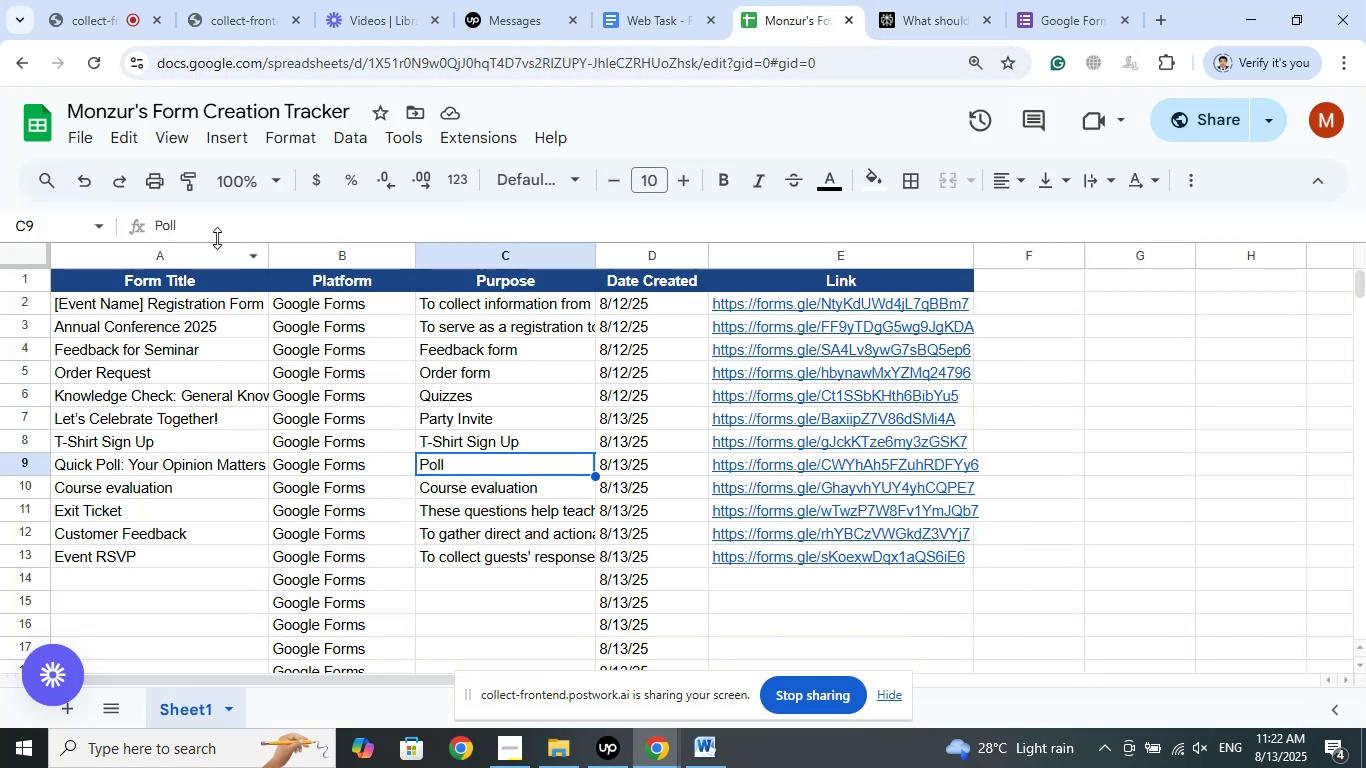 
left_click_drag(start_coordinate=[213, 227], to_coordinate=[97, 206])
 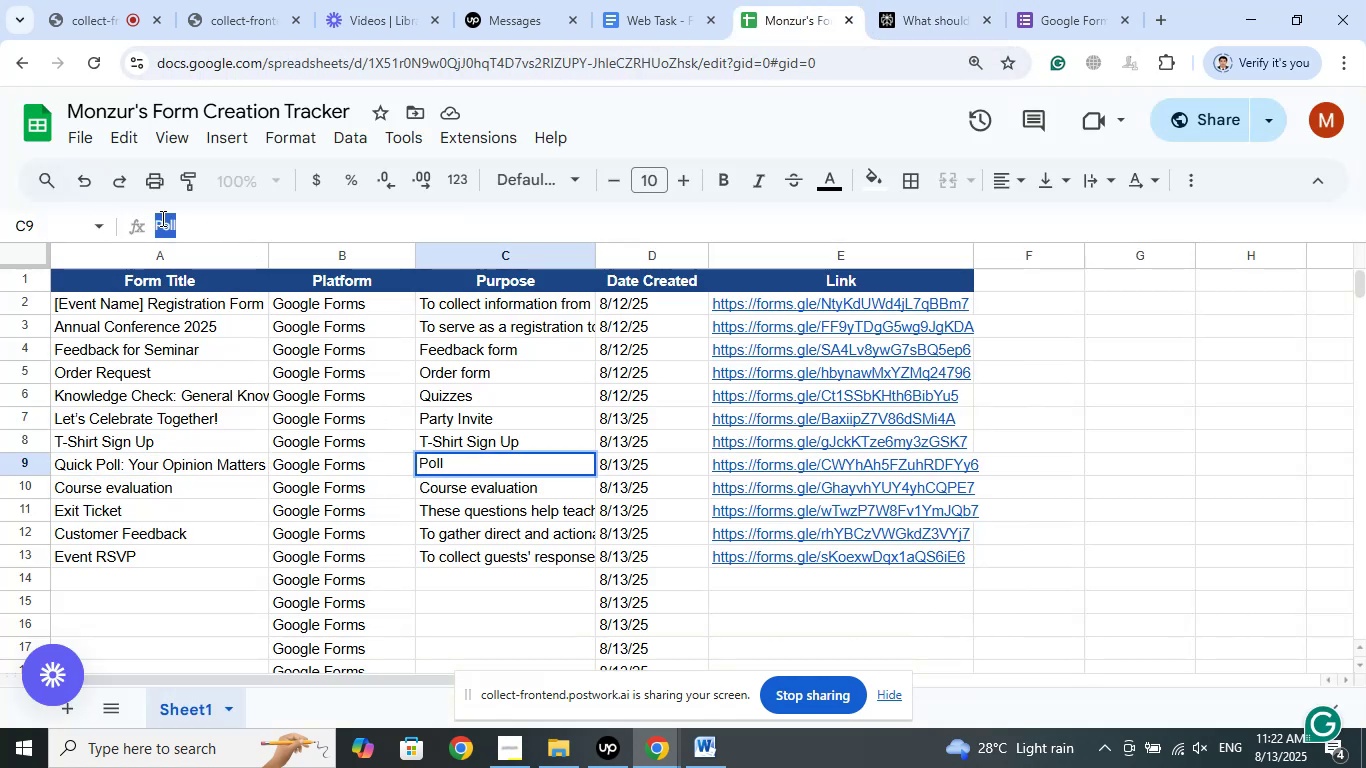 
right_click([161, 218])
 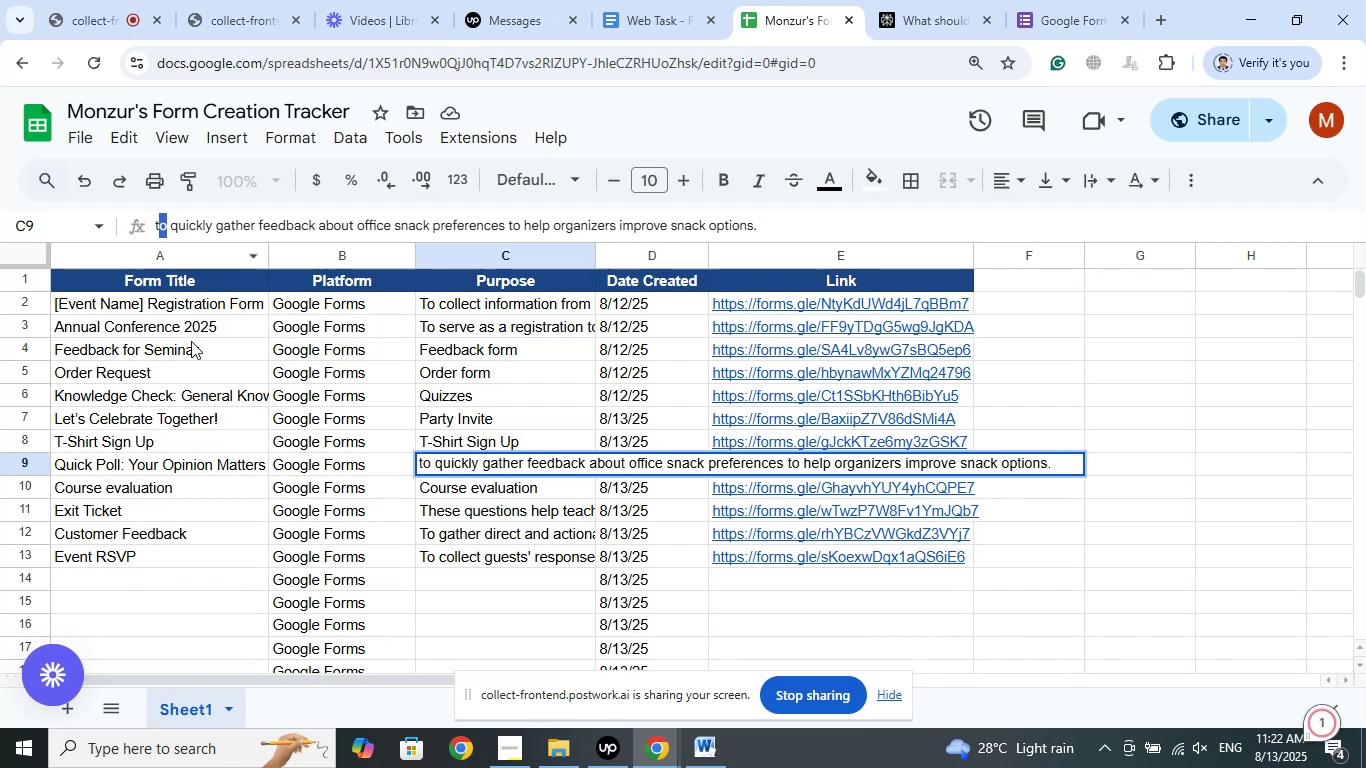 
key(ArrowLeft)
 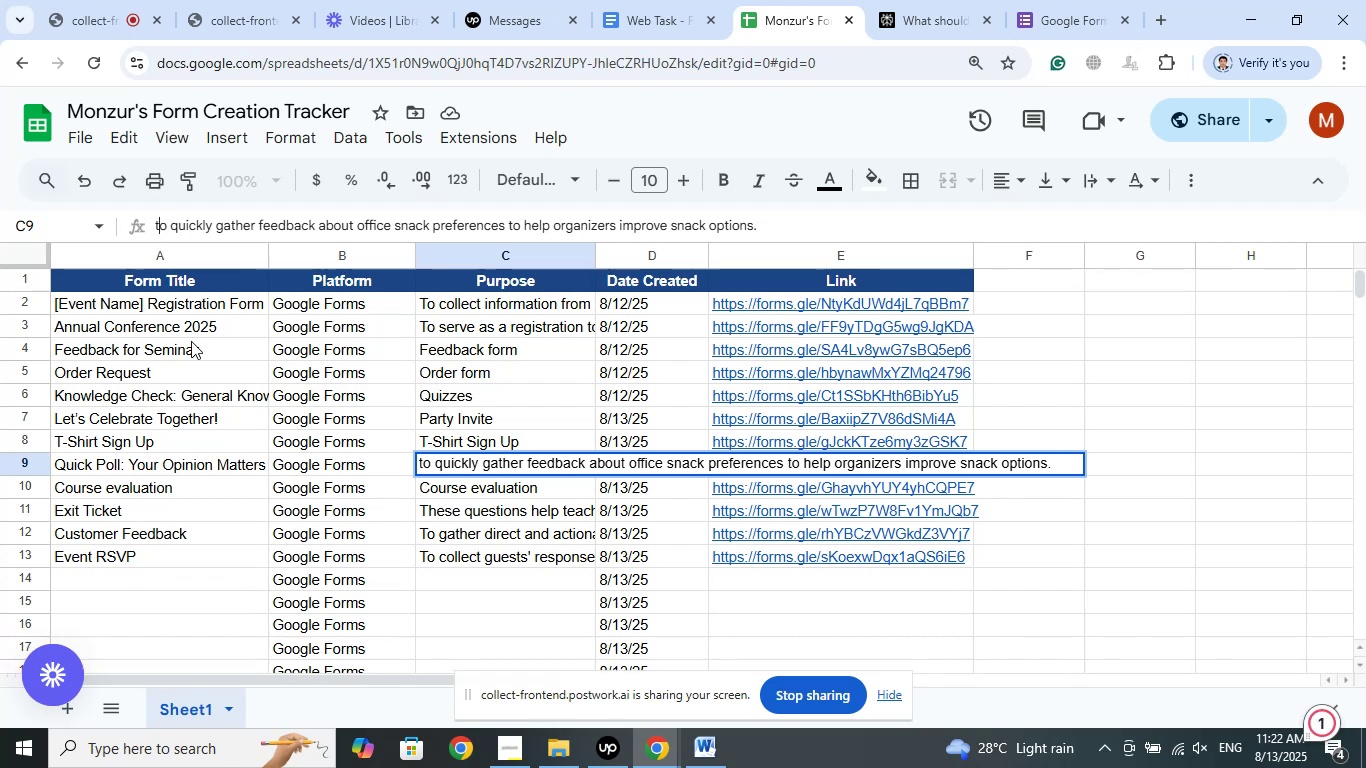 
key(Backspace)
 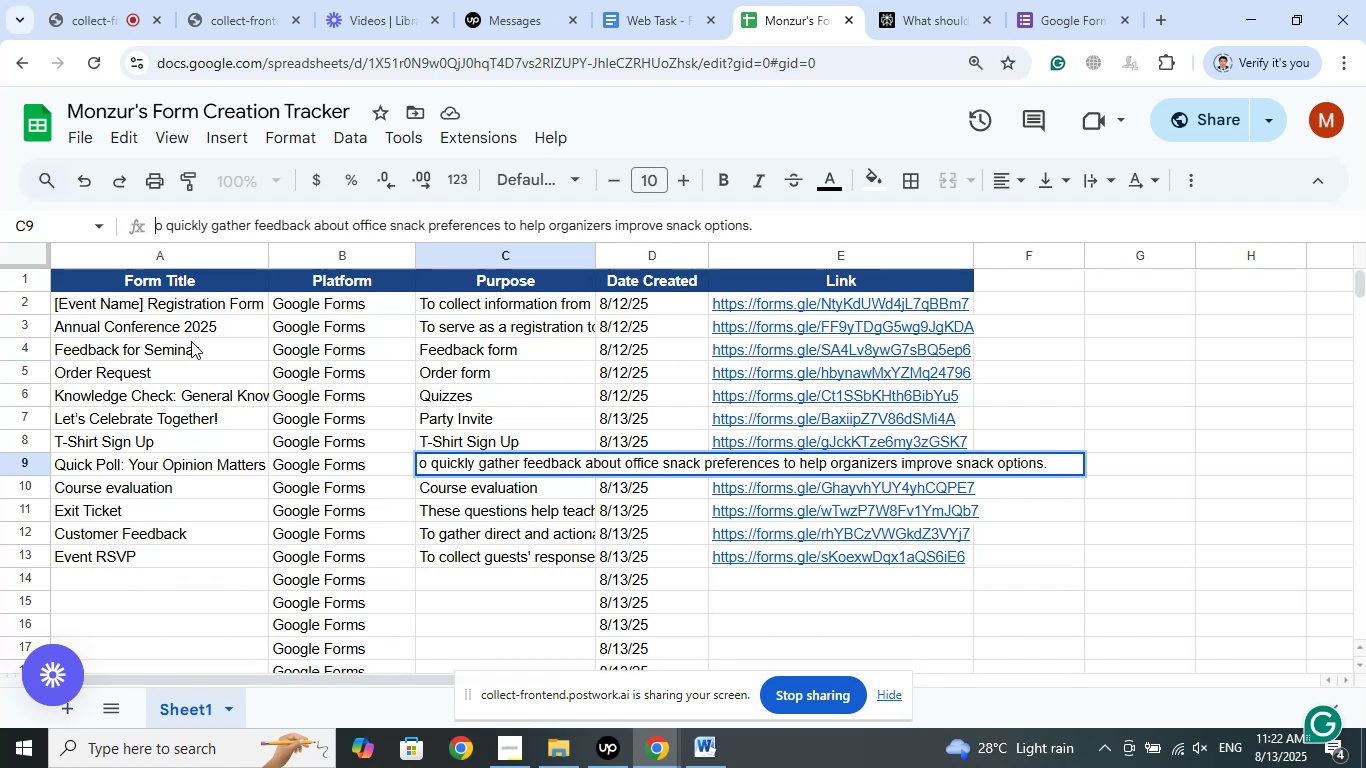 
key(Shift+ShiftLeft)
 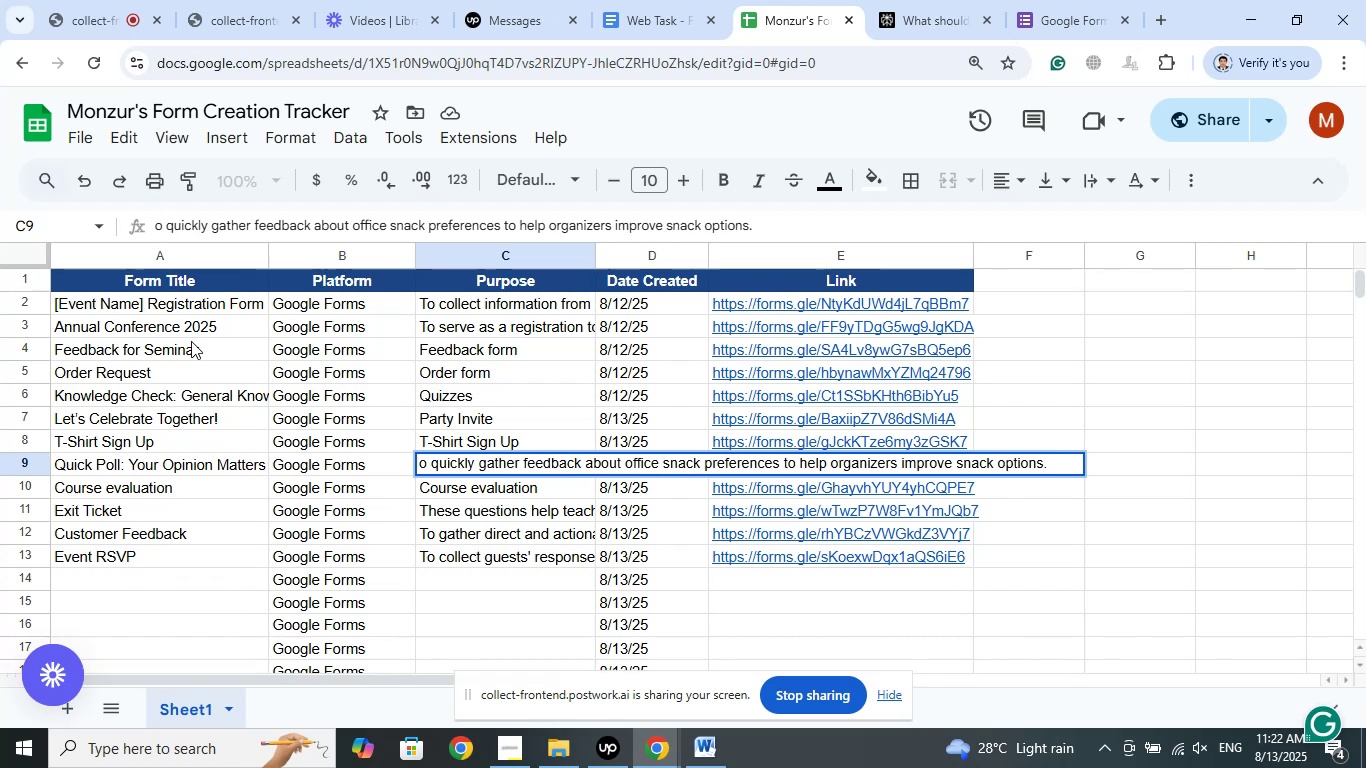 
key(Shift+T)
 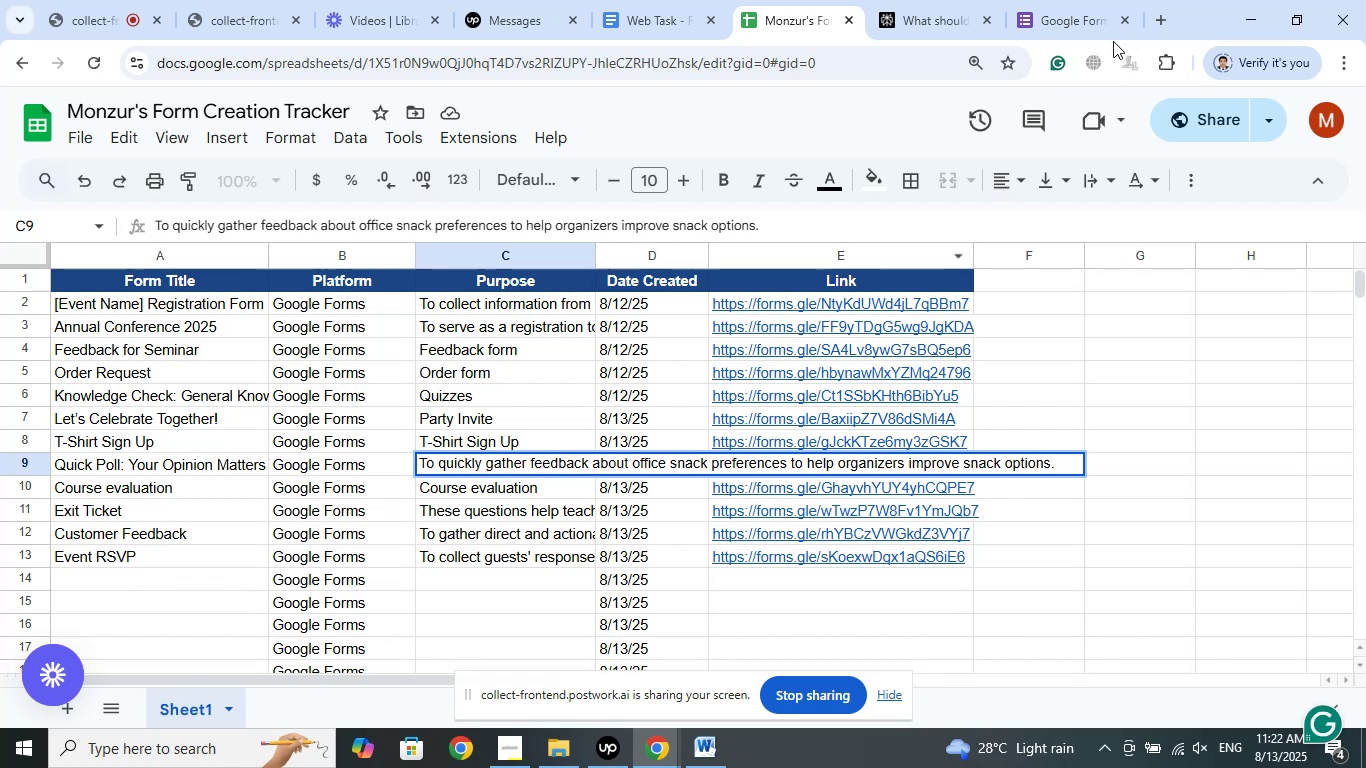 
left_click([1165, 20])
 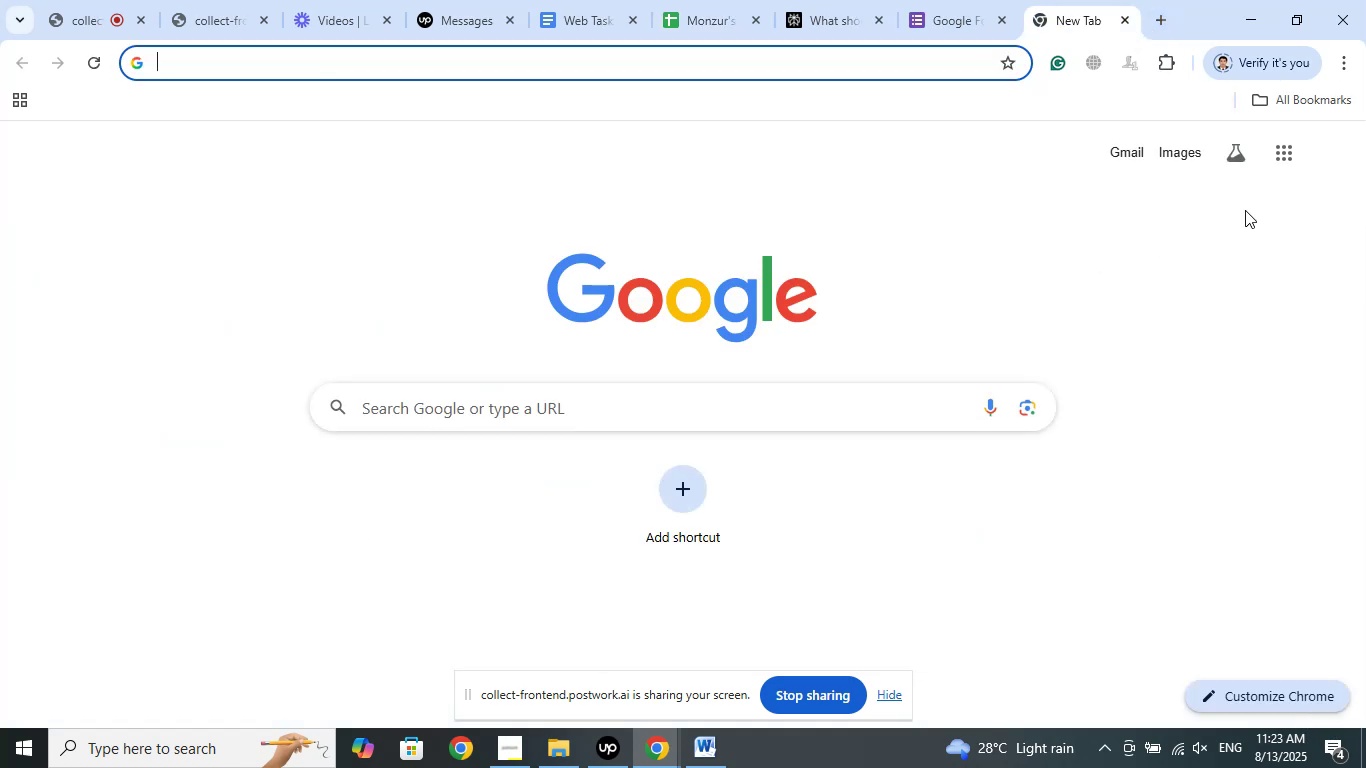 
left_click([1282, 153])
 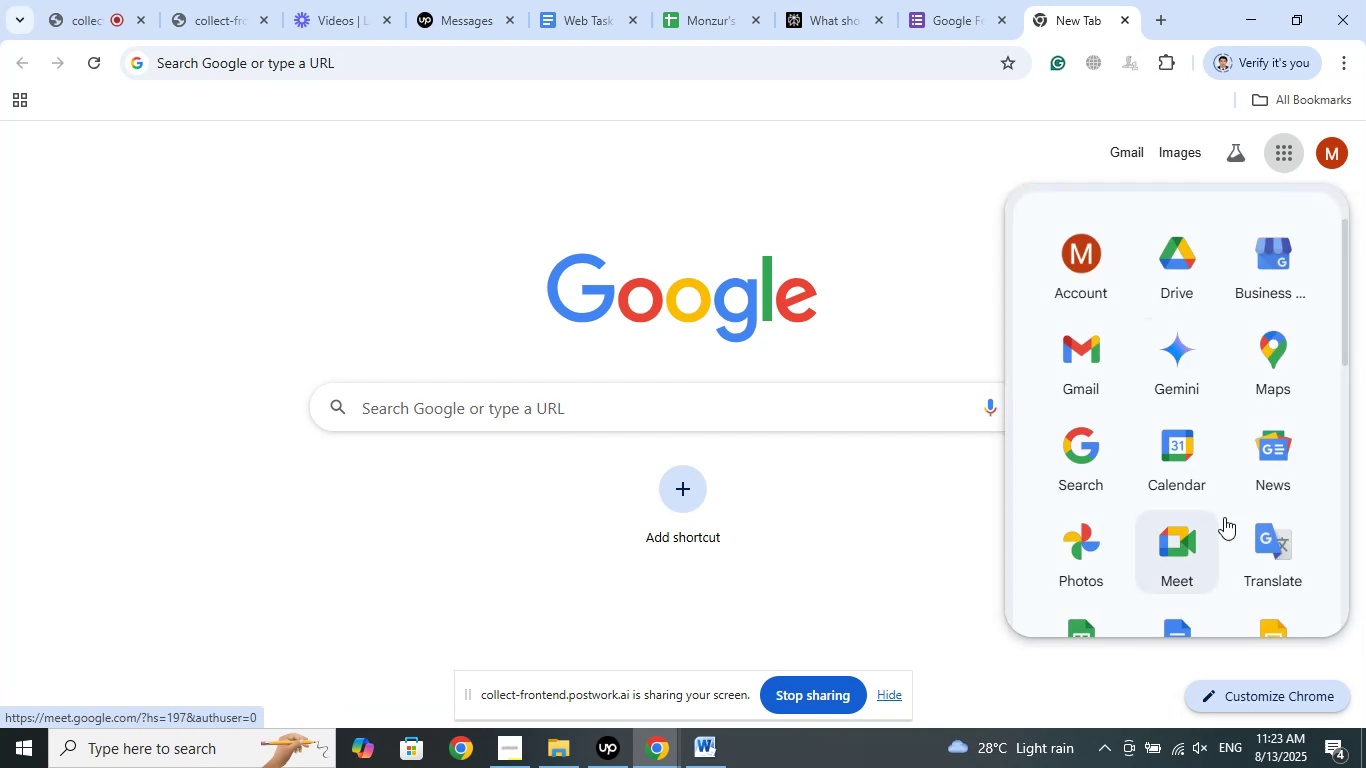 
left_click([1278, 548])
 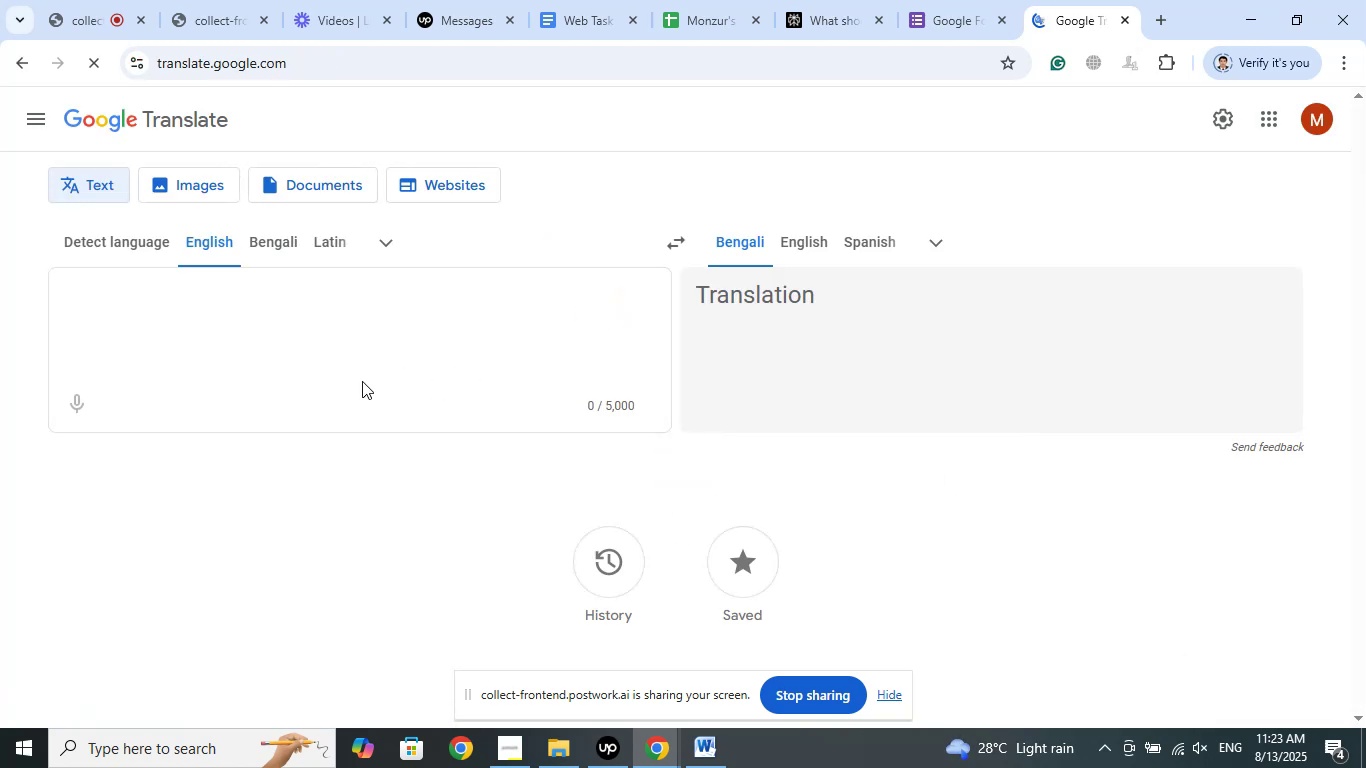 
left_click([229, 316])
 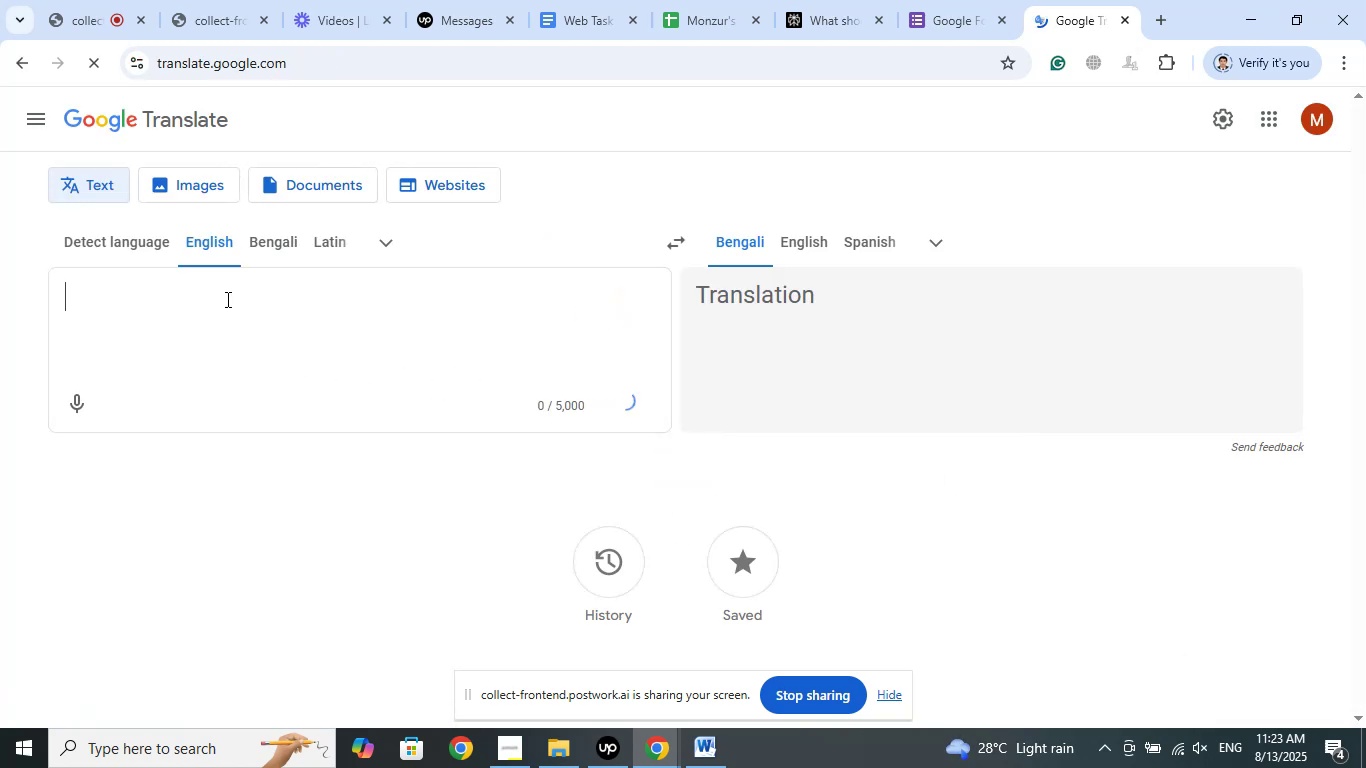 
right_click([226, 299])
 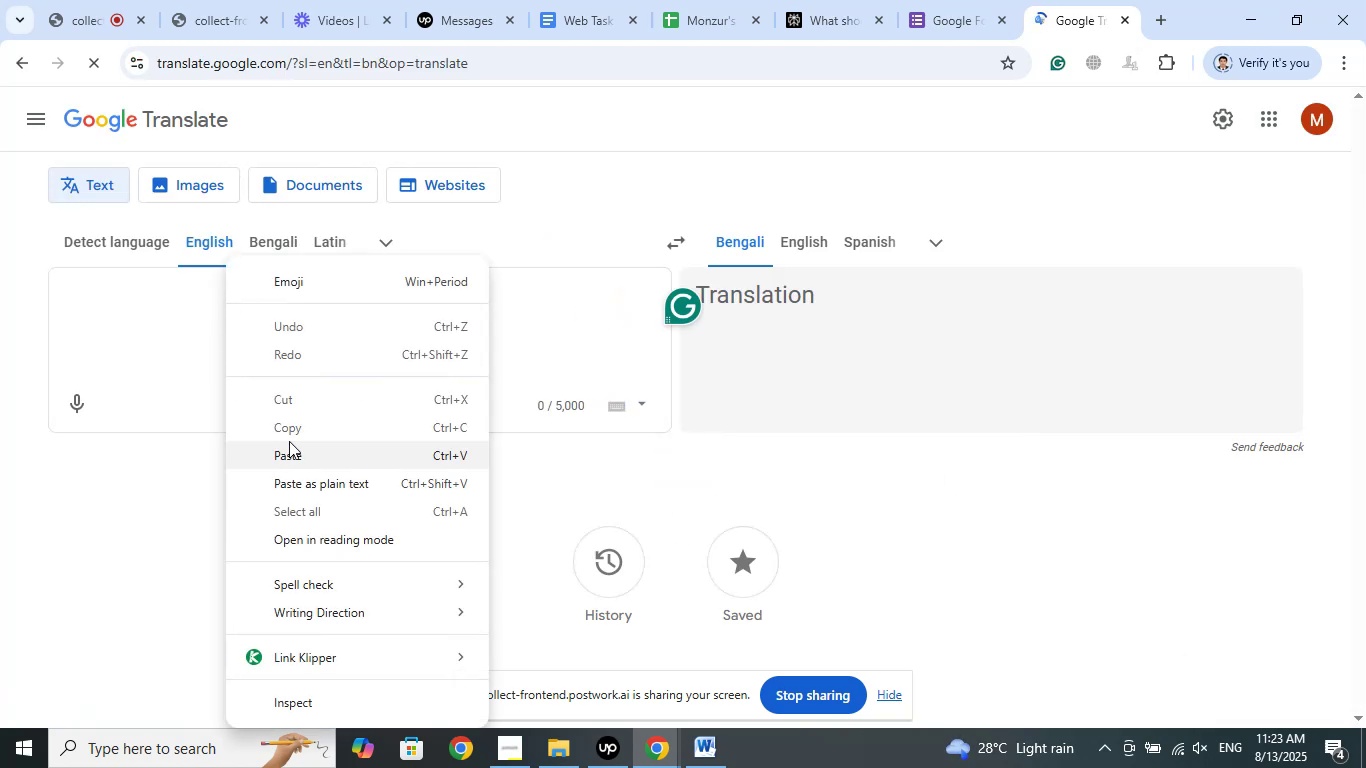 
left_click([291, 459])
 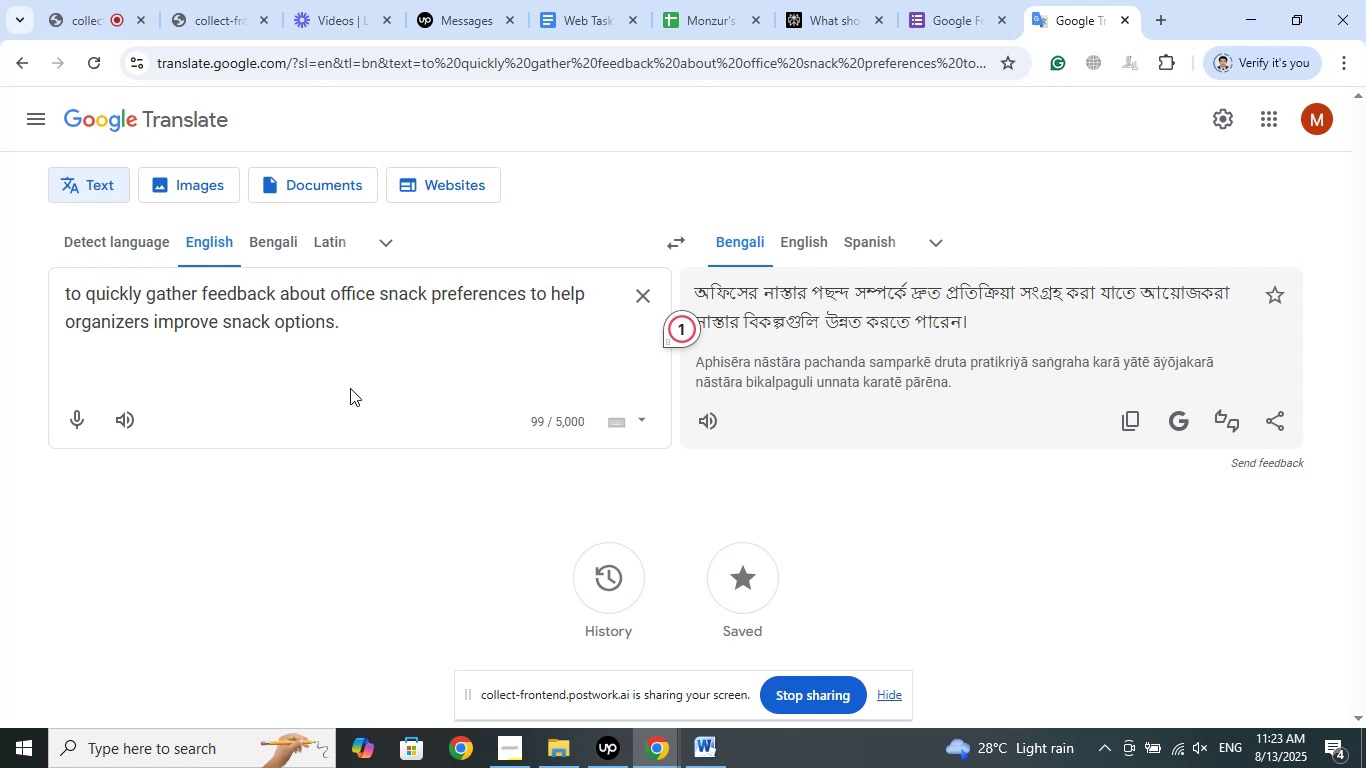 
wait(11.37)
 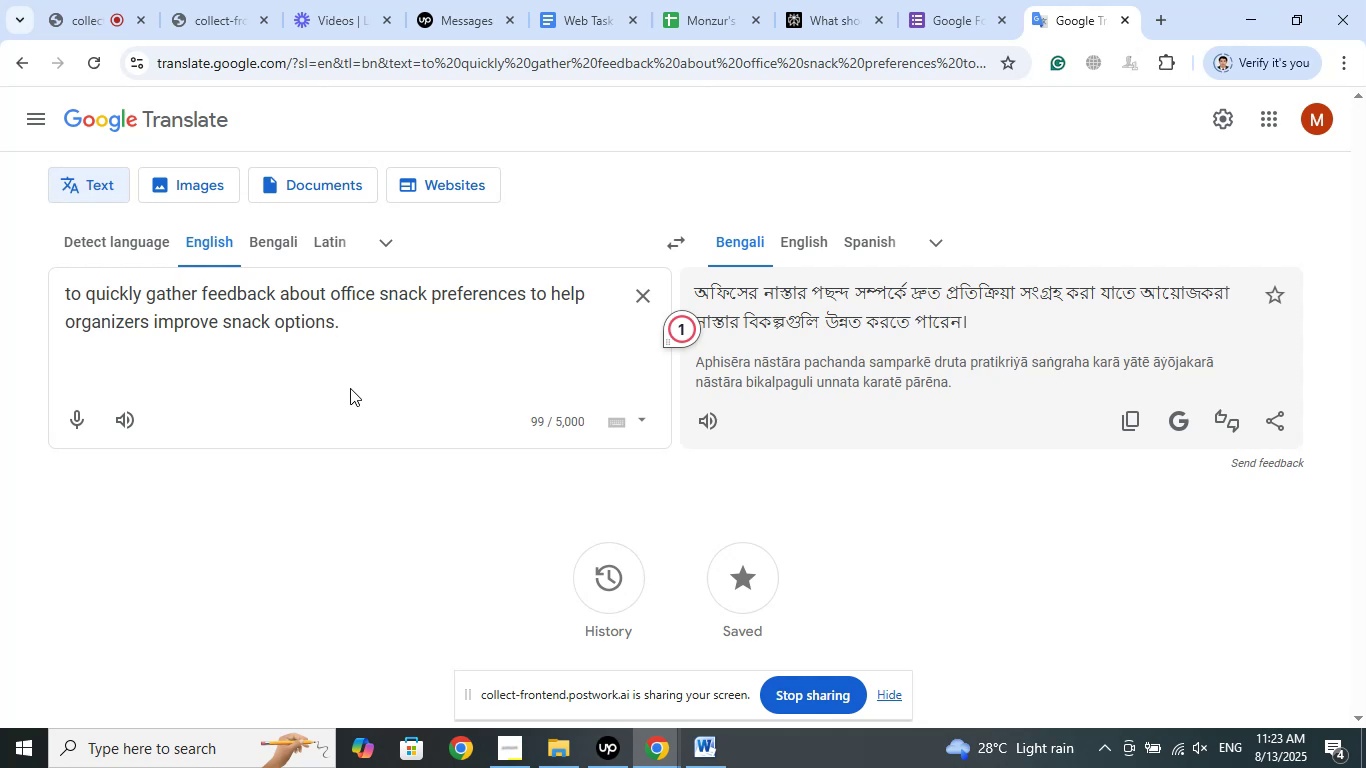 
left_click([1128, 18])
 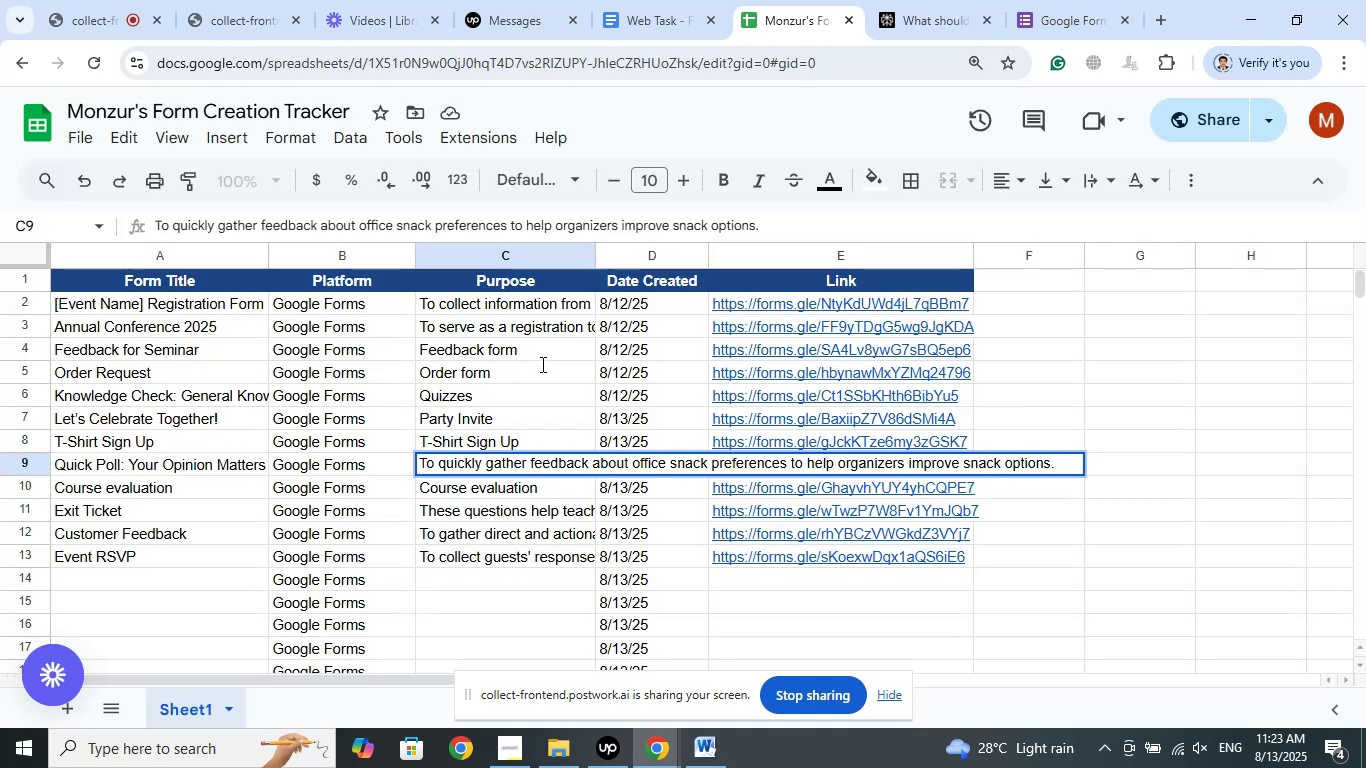 
left_click([499, 416])
 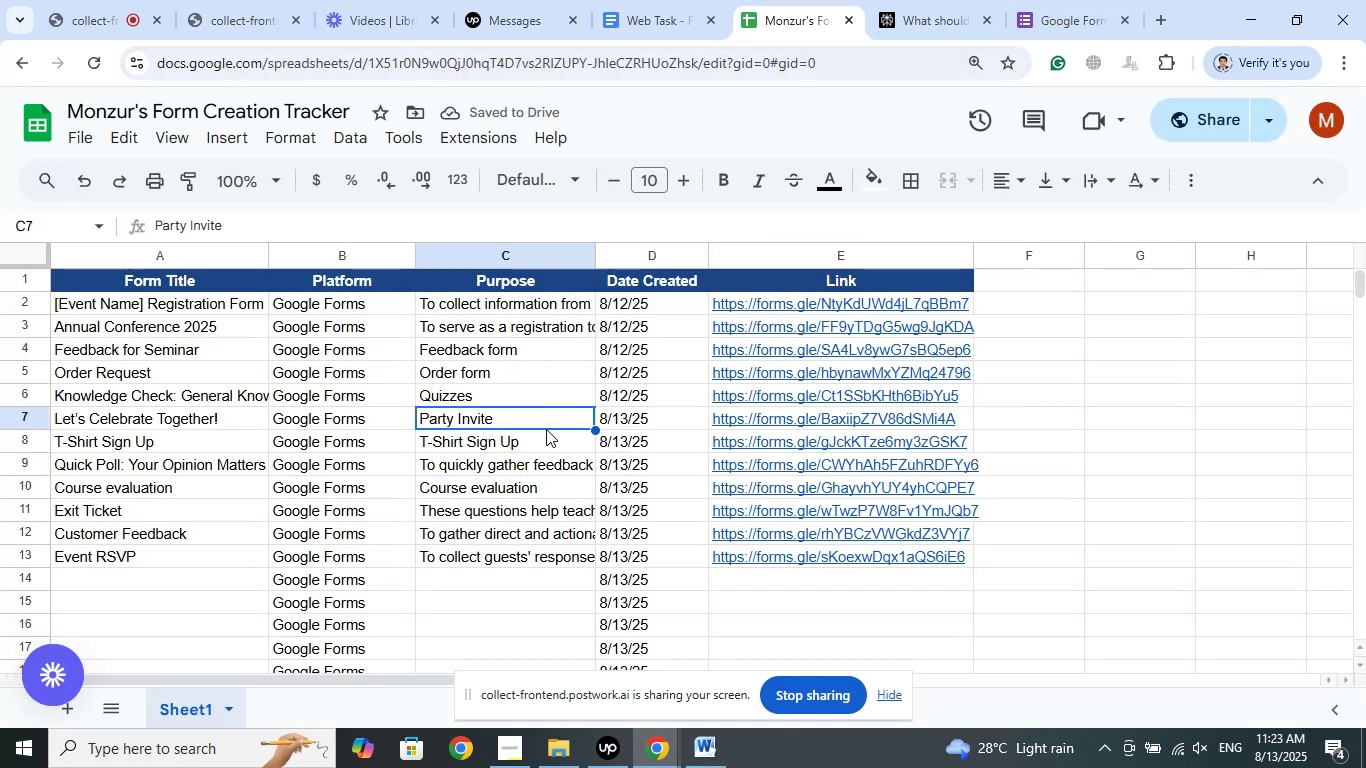 
left_click([197, 493])
 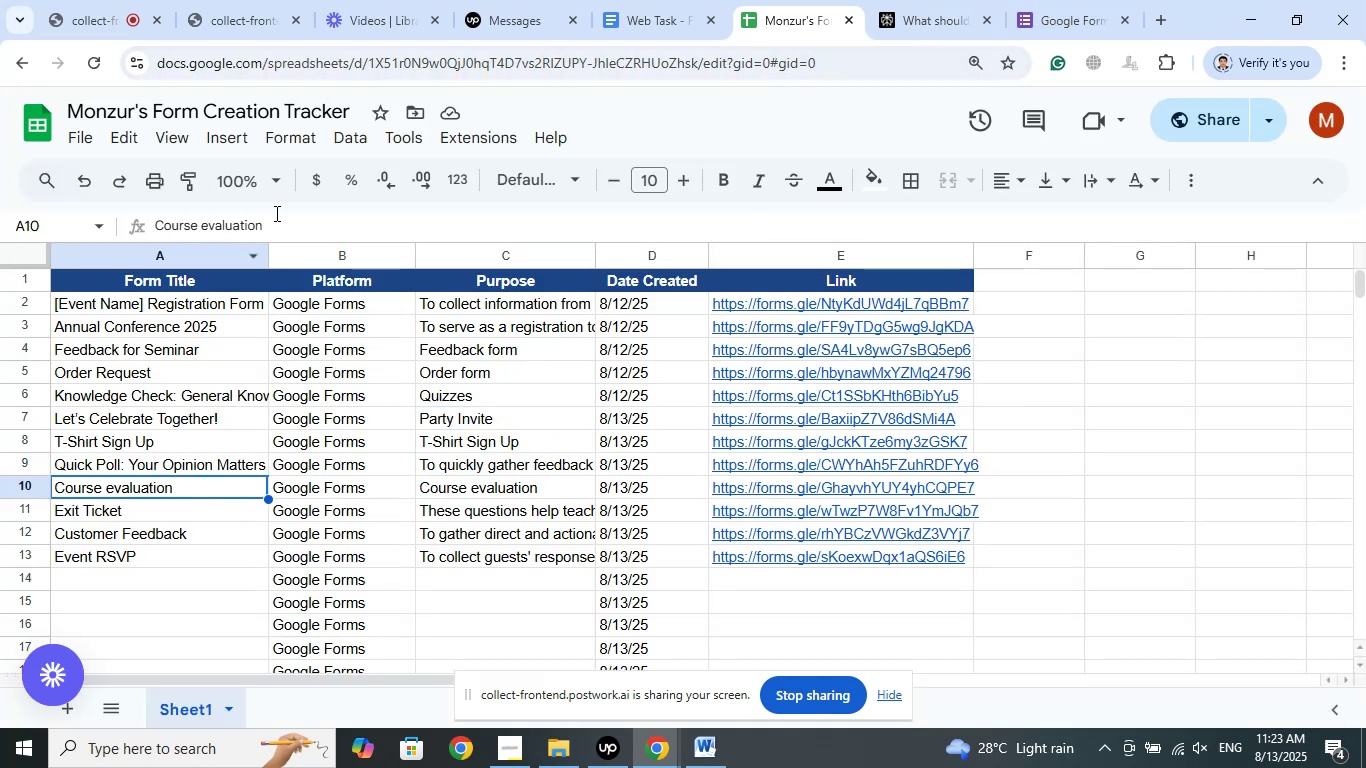 
left_click_drag(start_coordinate=[279, 223], to_coordinate=[104, 224])
 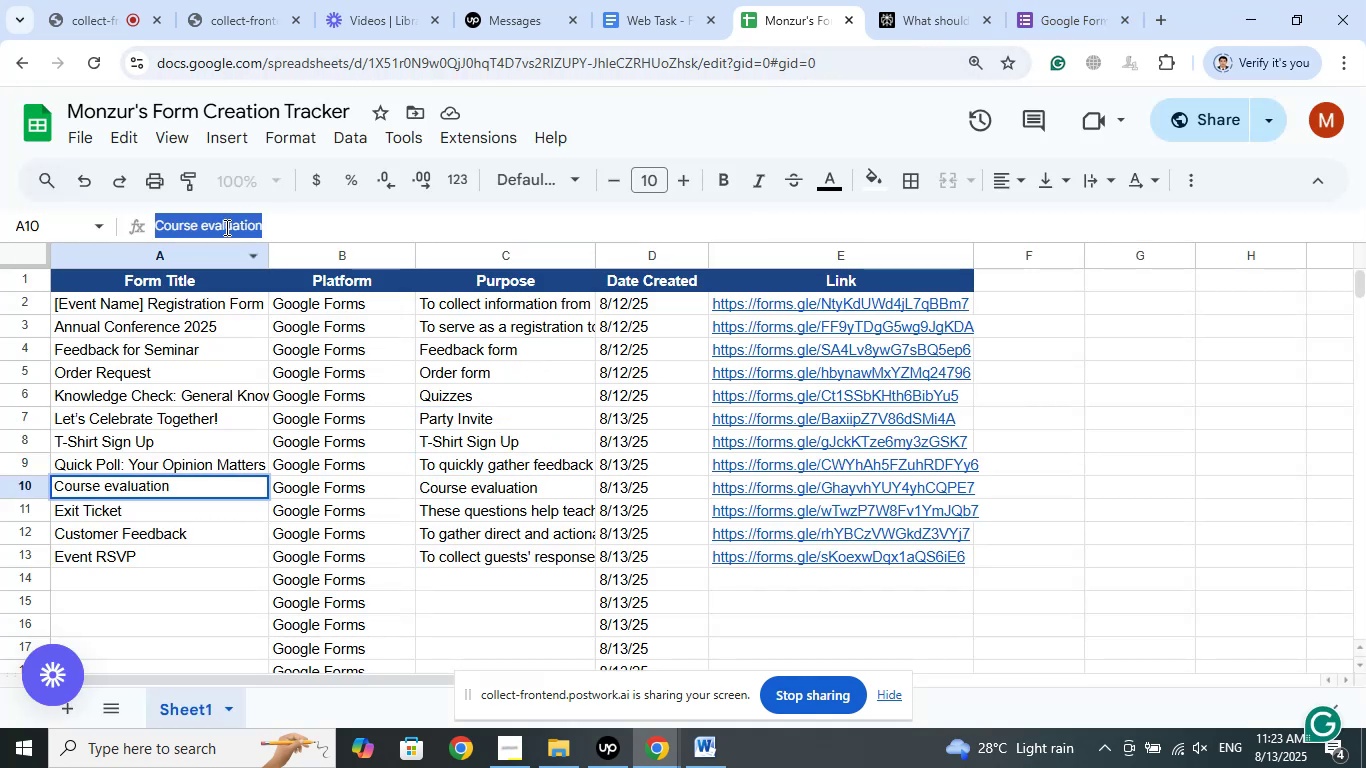 
right_click([225, 227])
 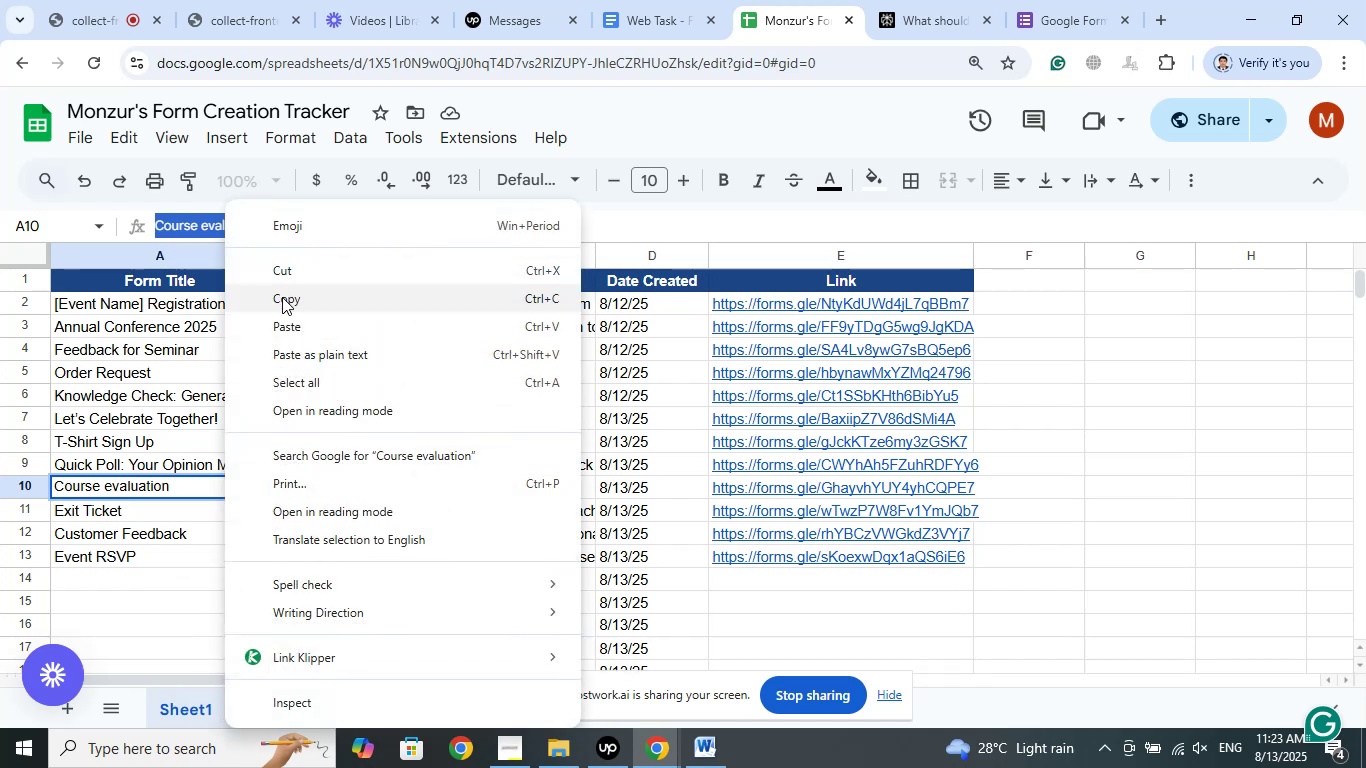 
left_click([282, 297])
 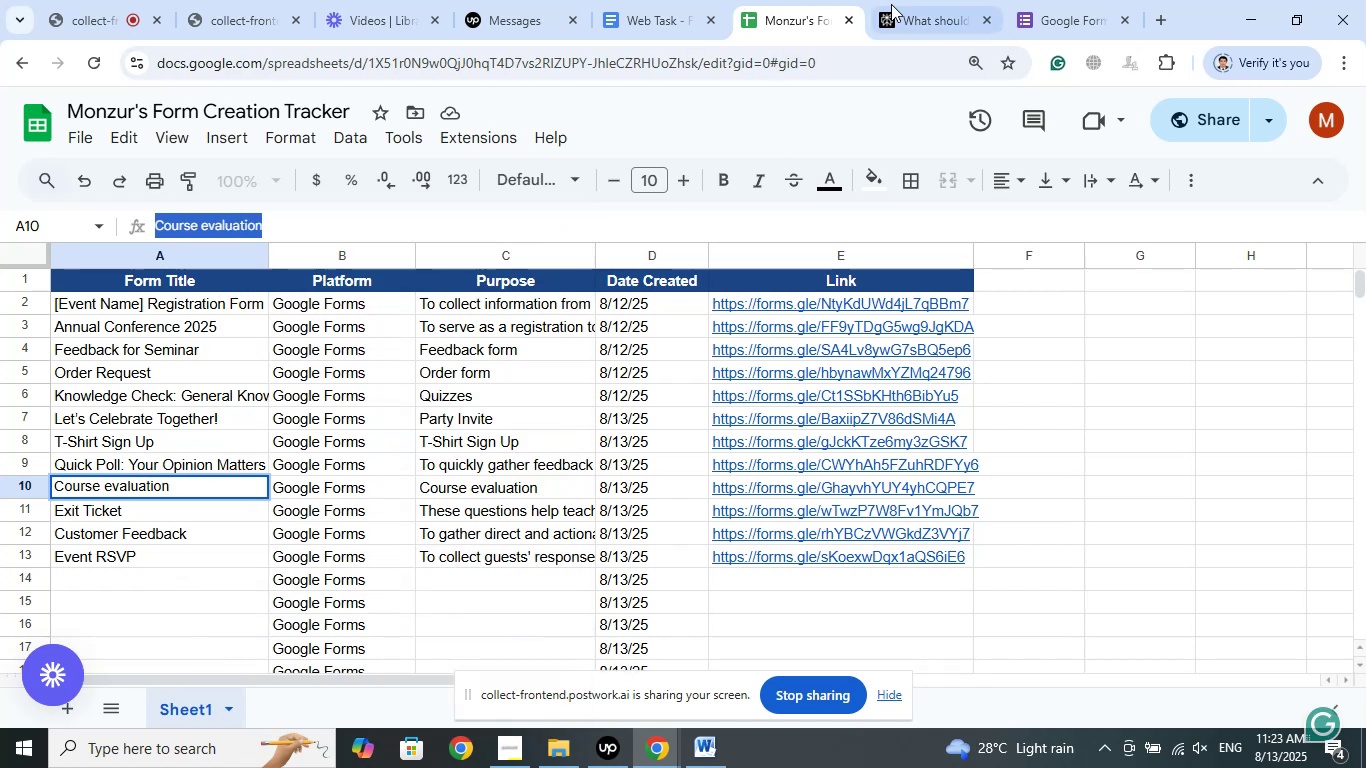 
left_click([891, 4])
 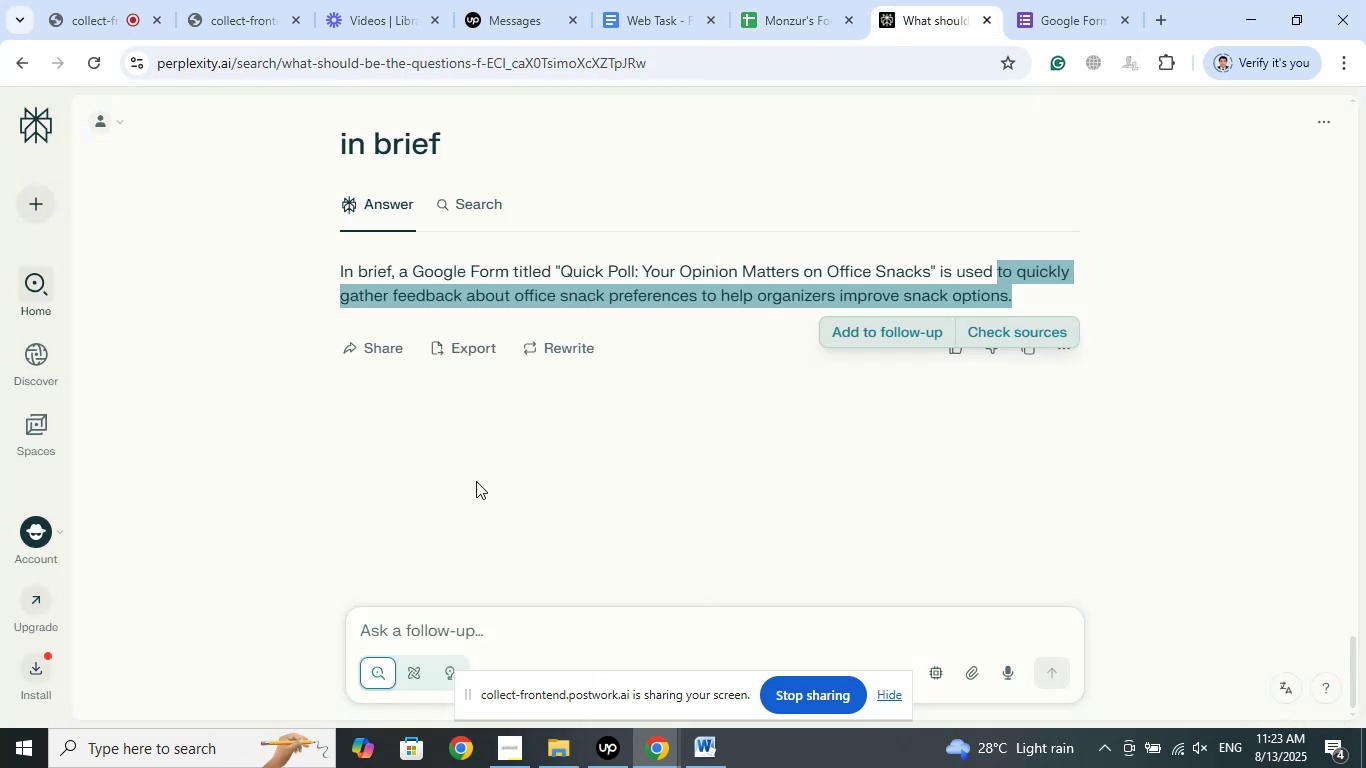 
scroll: coordinate [574, 295], scroll_direction: up, amount: 5.0
 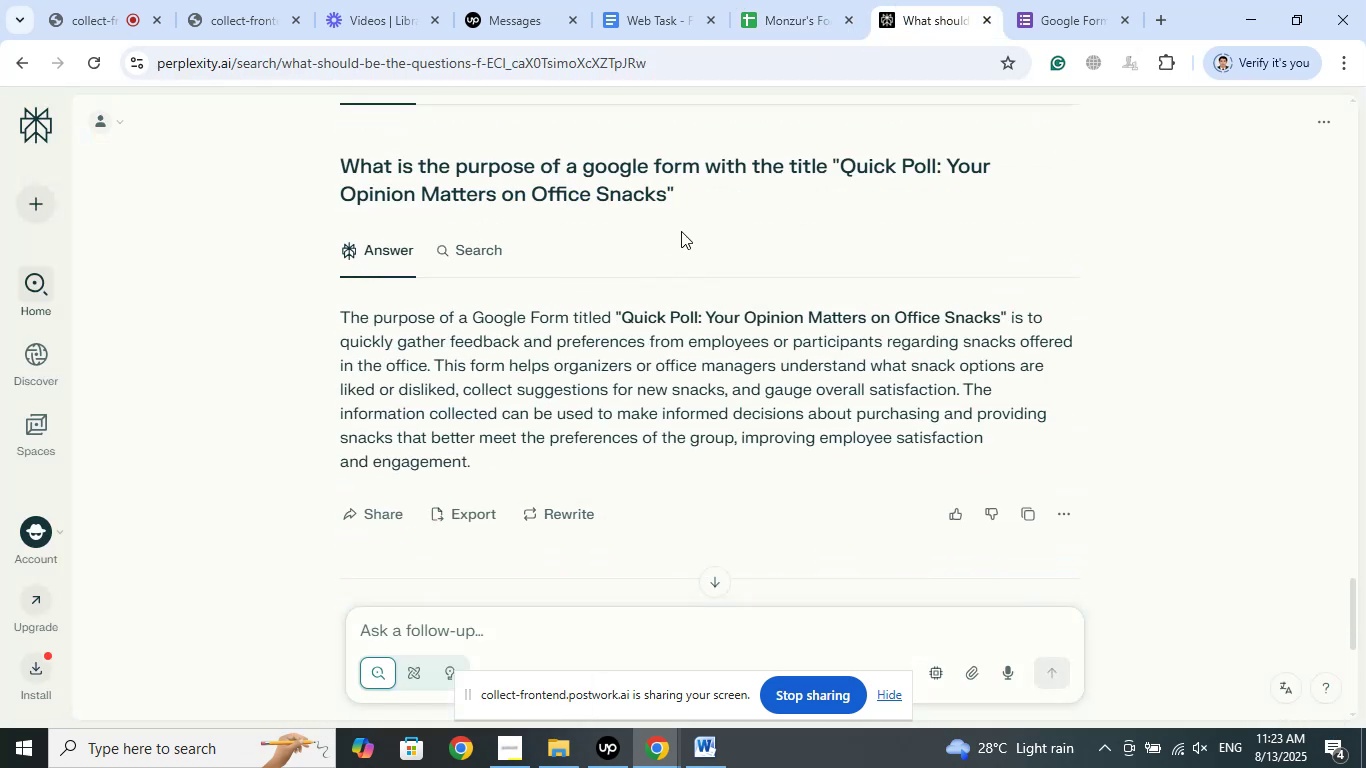 
left_click_drag(start_coordinate=[700, 205], to_coordinate=[333, 177])
 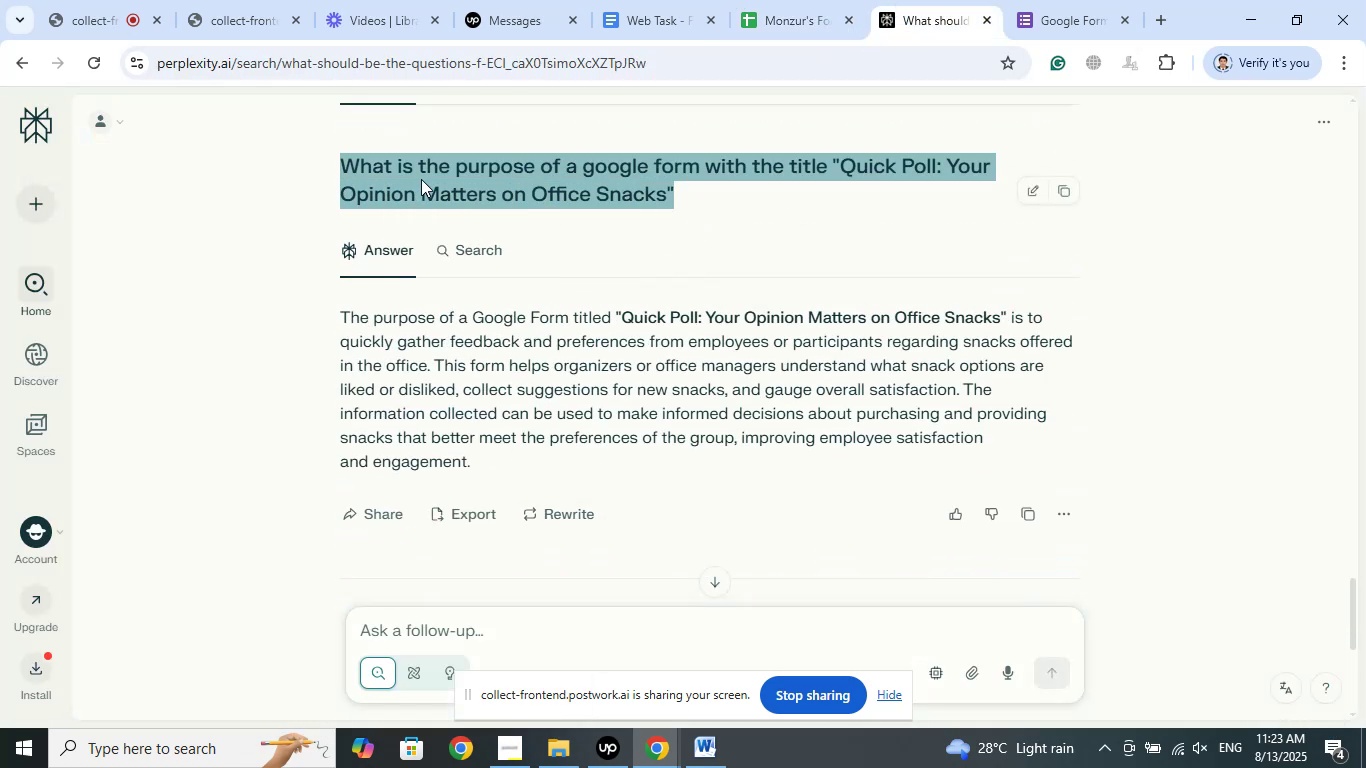 
right_click([421, 179])
 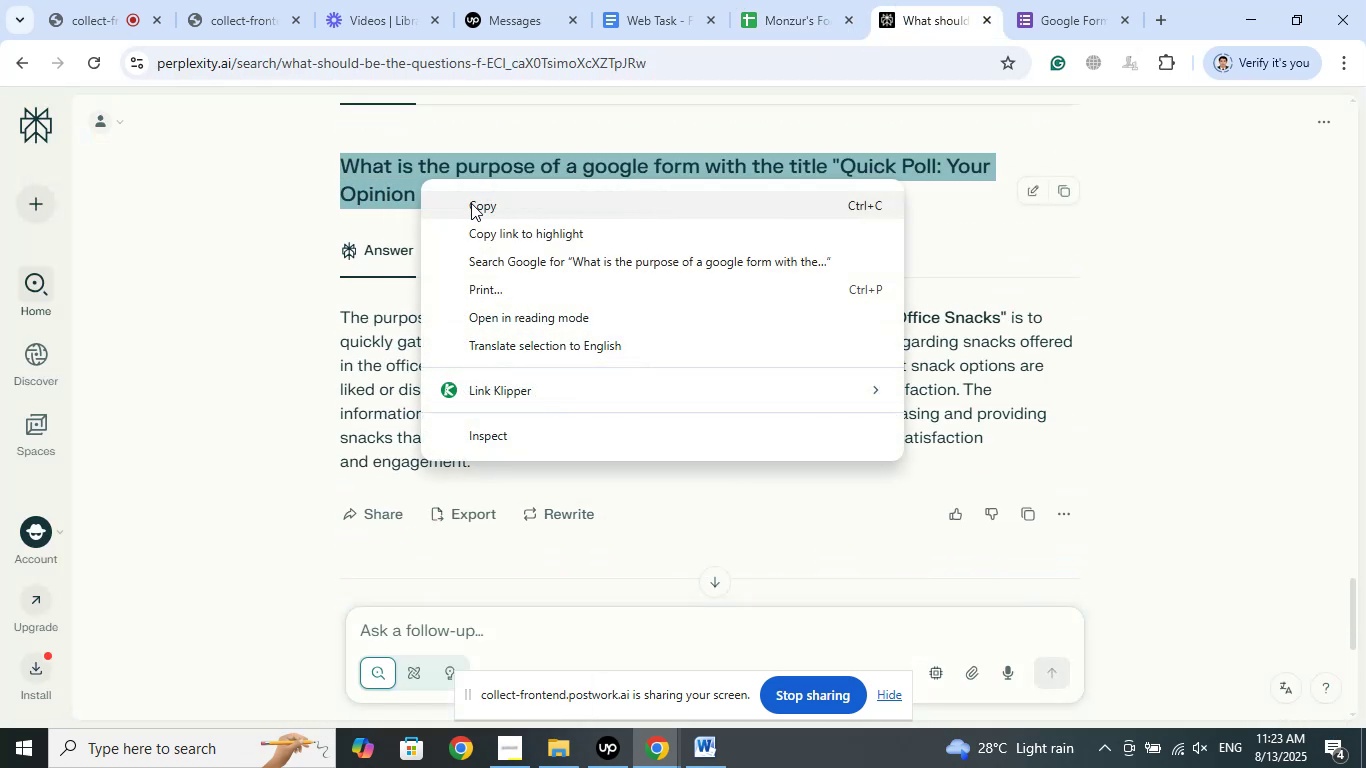 
left_click([471, 203])
 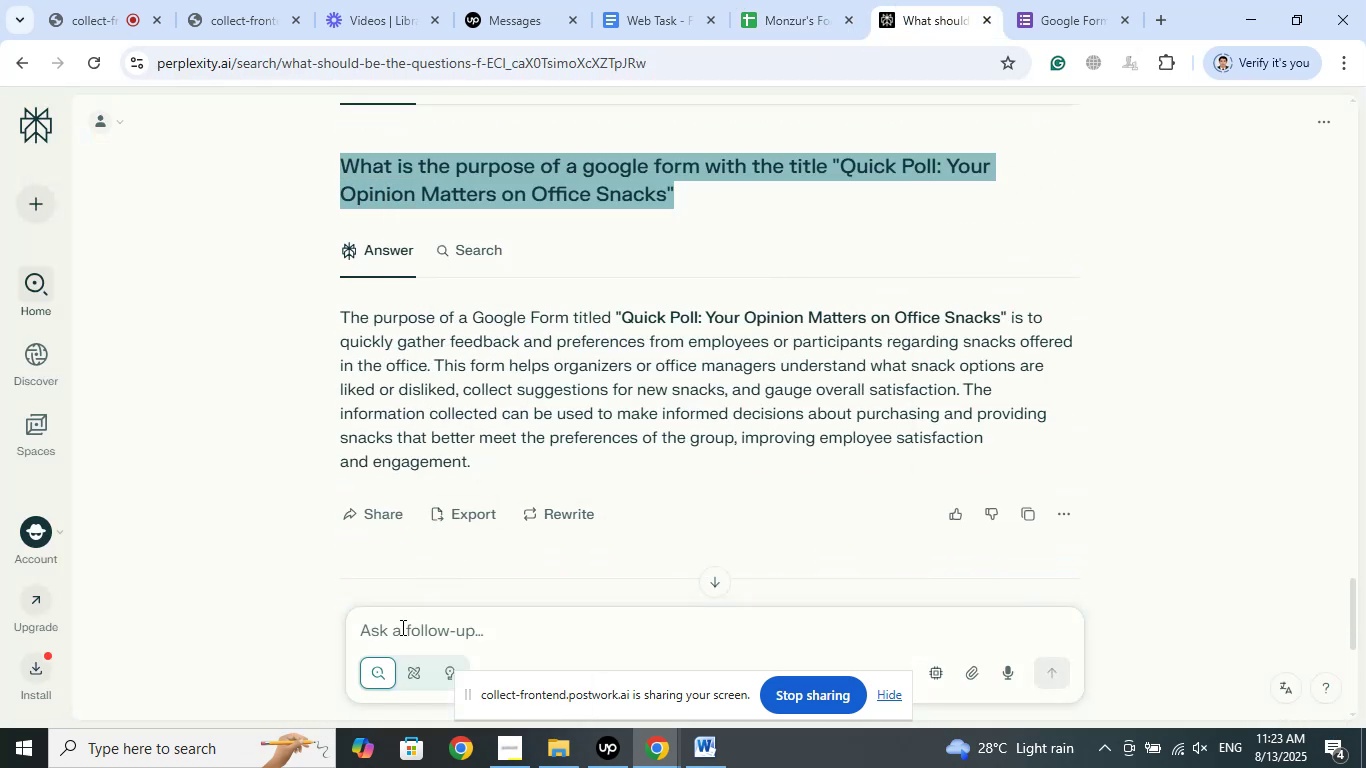 
left_click([401, 627])
 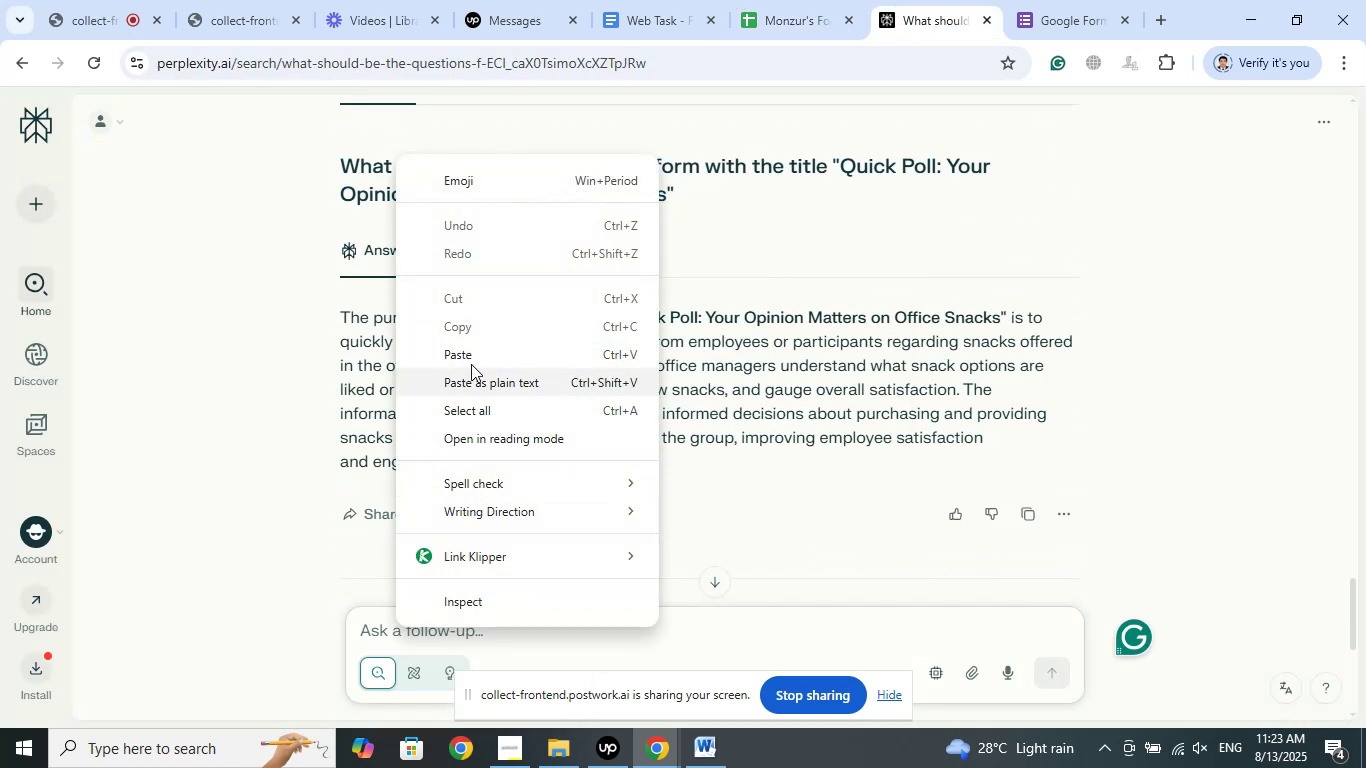 
left_click([463, 351])
 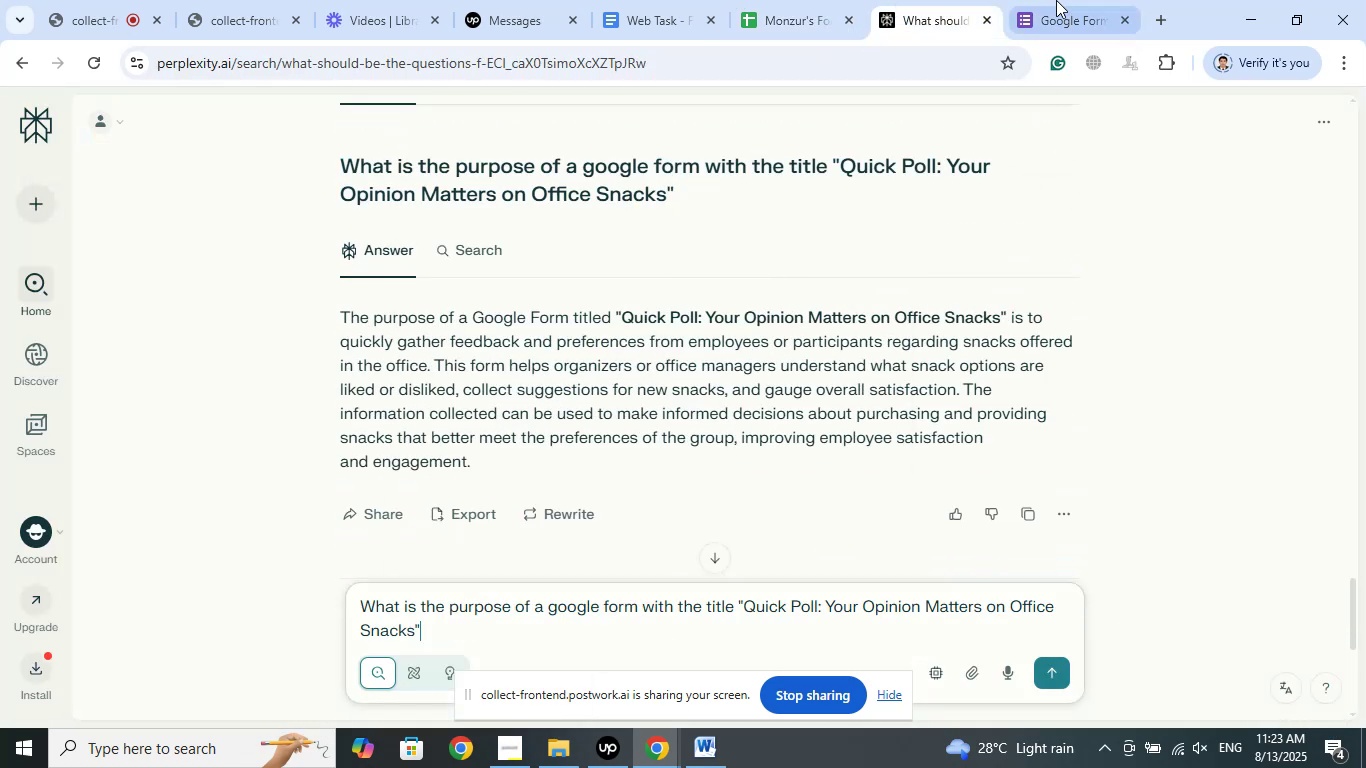 
left_click([1056, 0])
 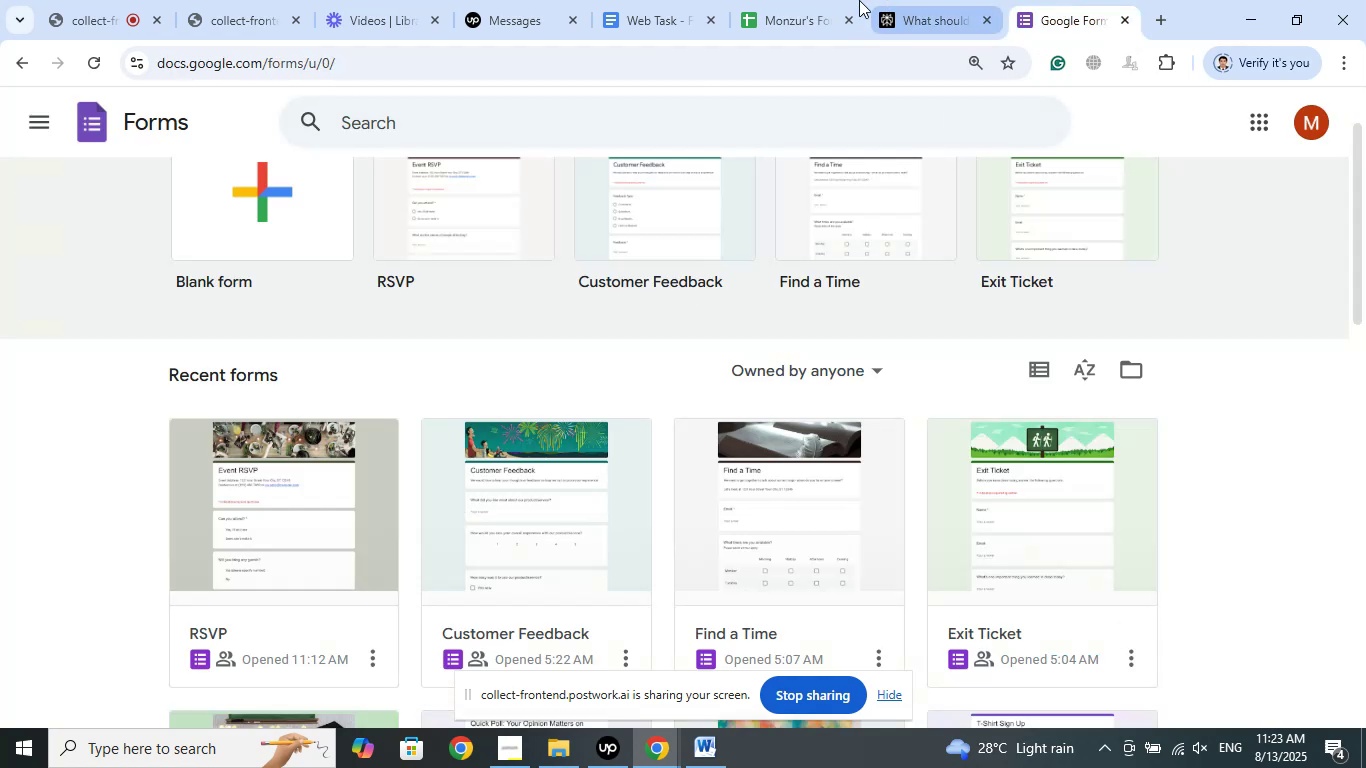 
left_click([814, 0])
 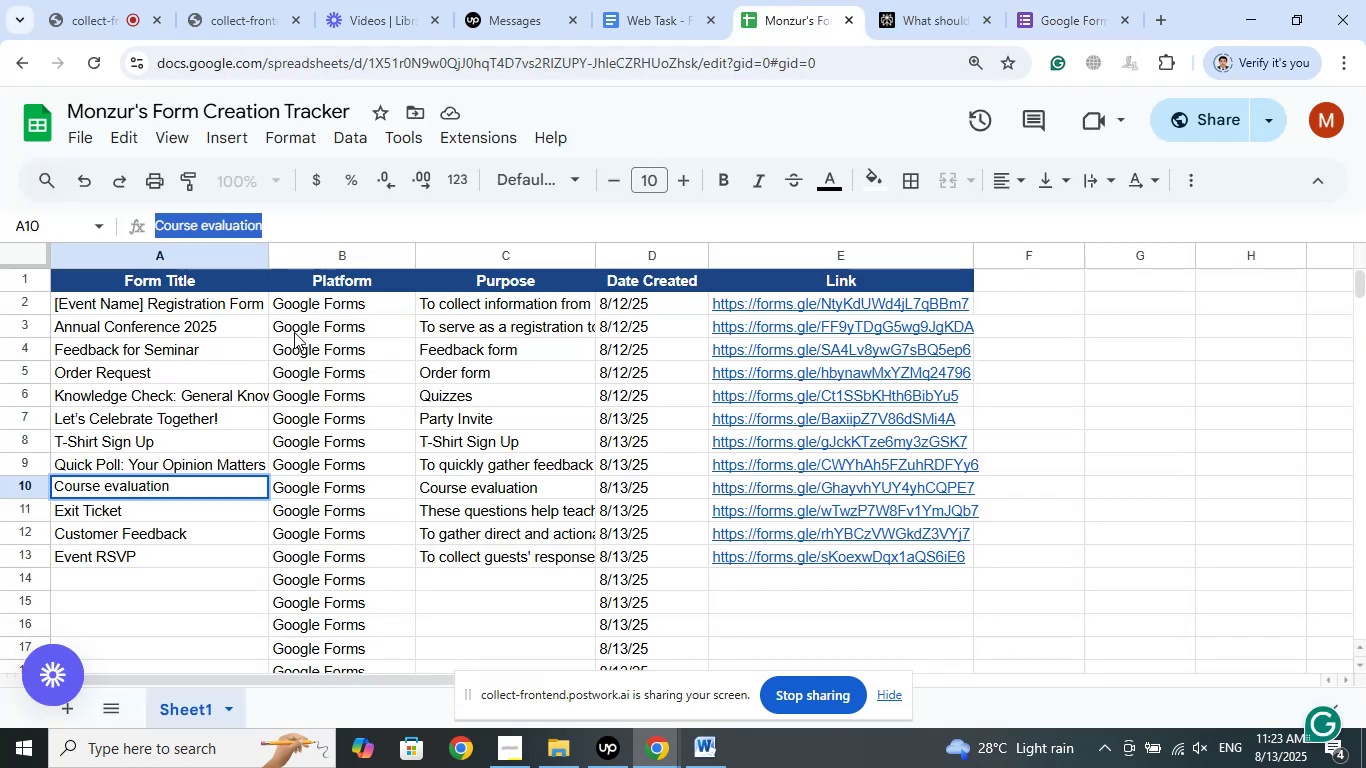 
right_click([241, 220])
 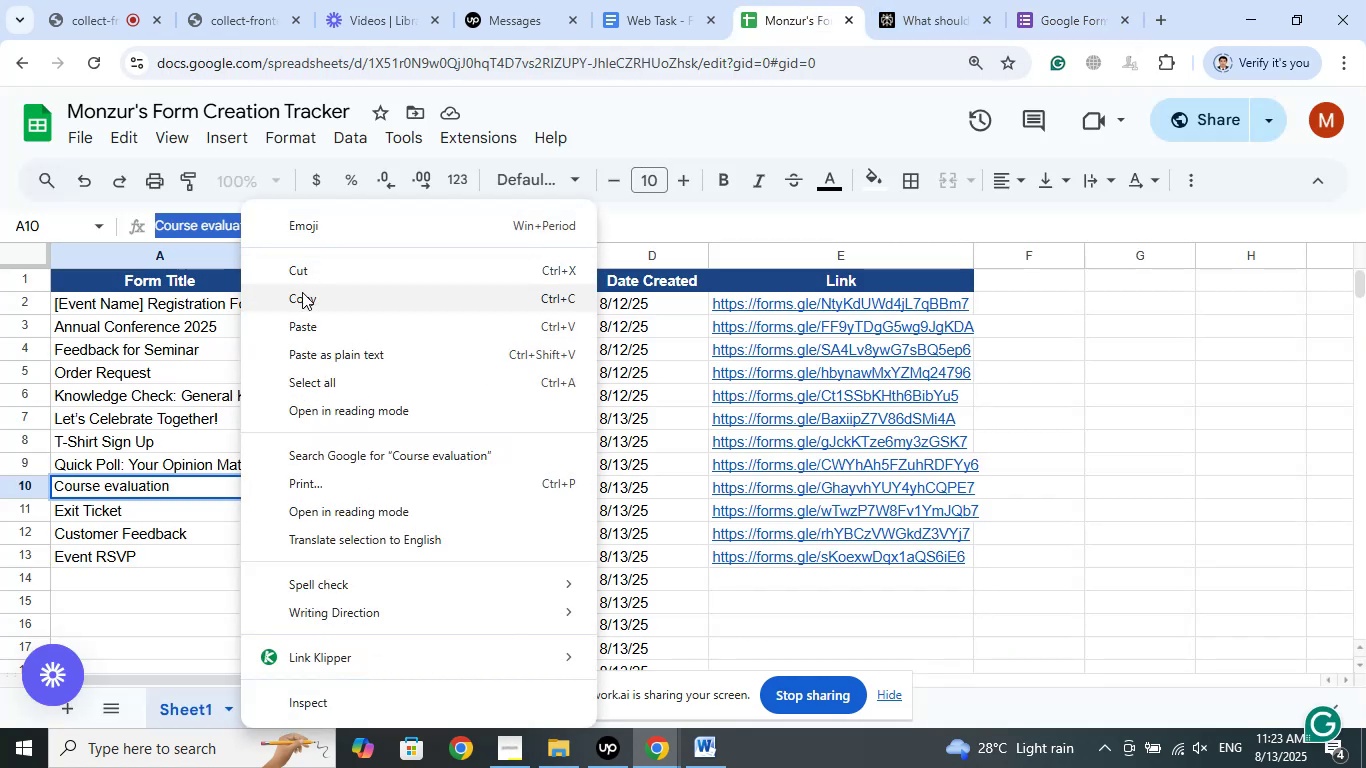 
left_click([302, 295])
 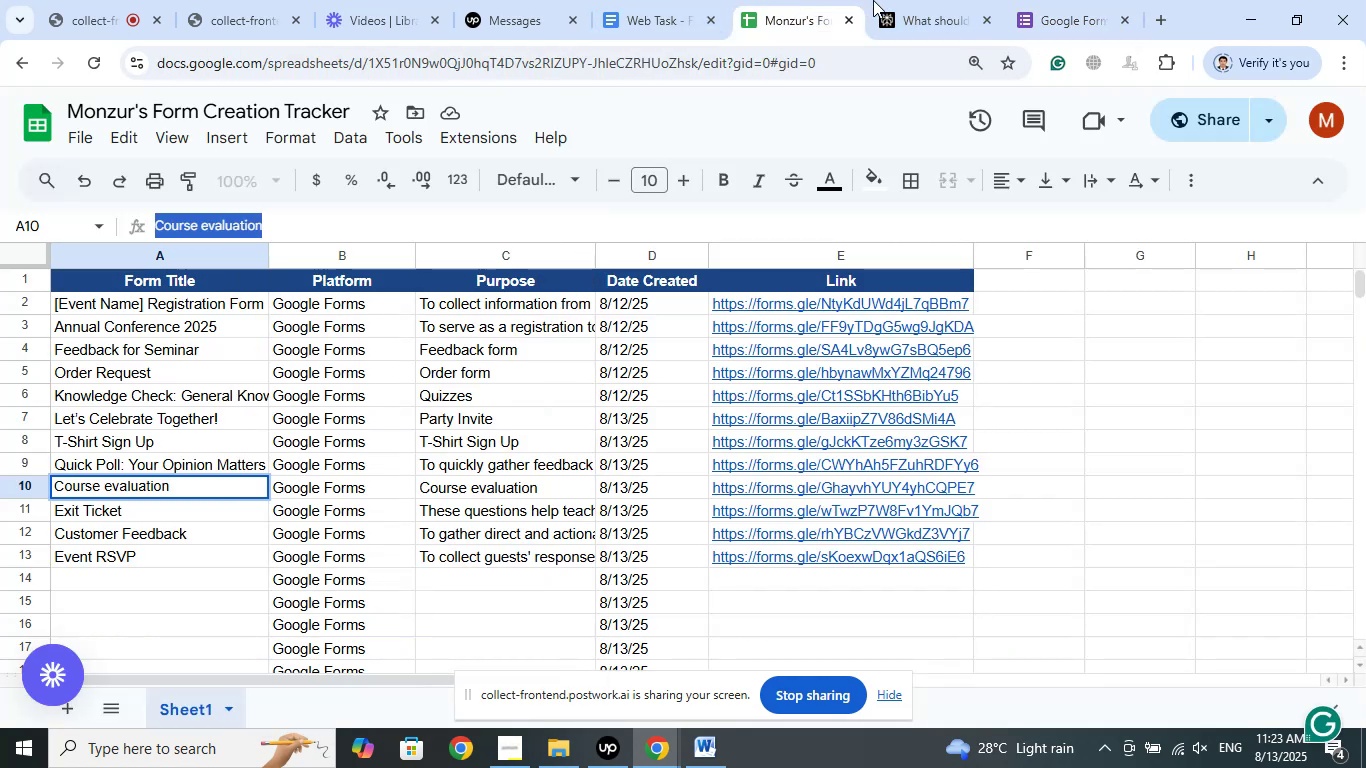 
left_click([875, 0])
 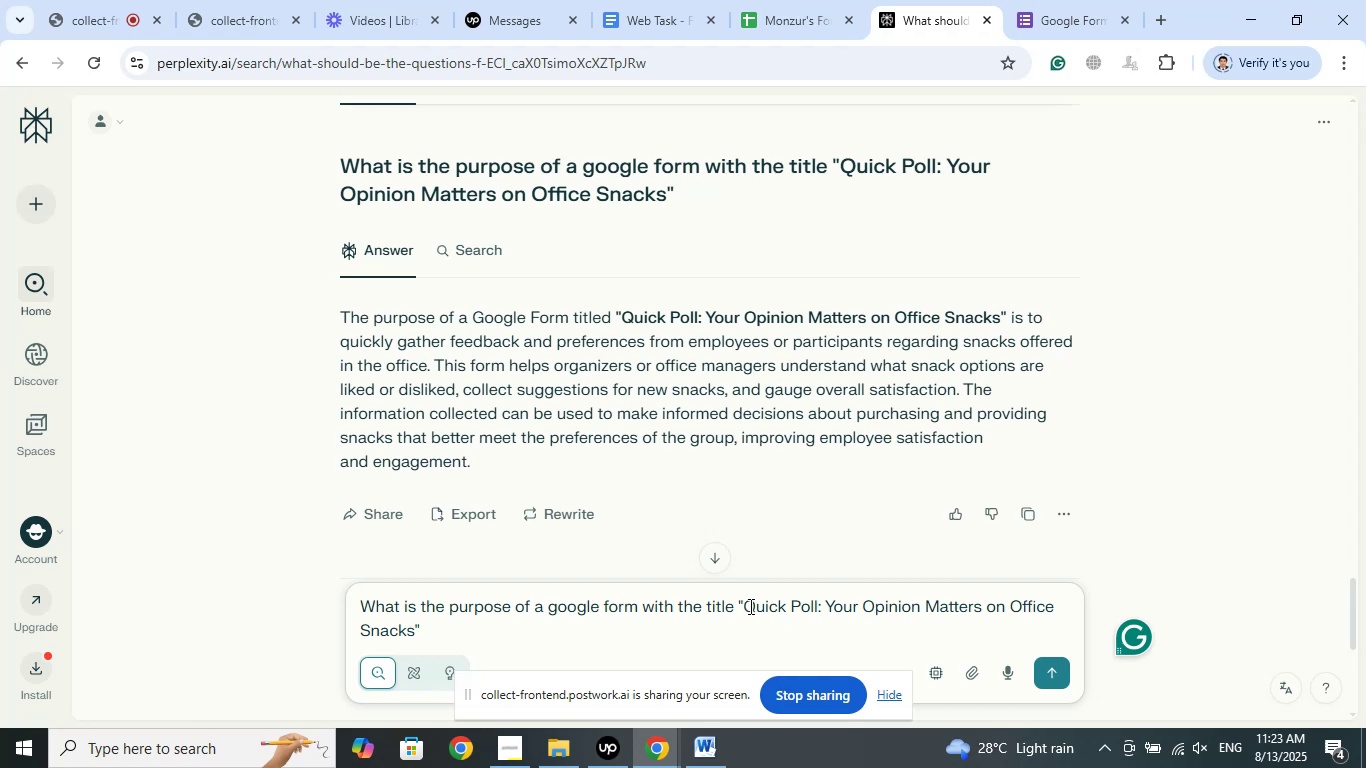 
left_click_drag(start_coordinate=[745, 605], to_coordinate=[414, 631])
 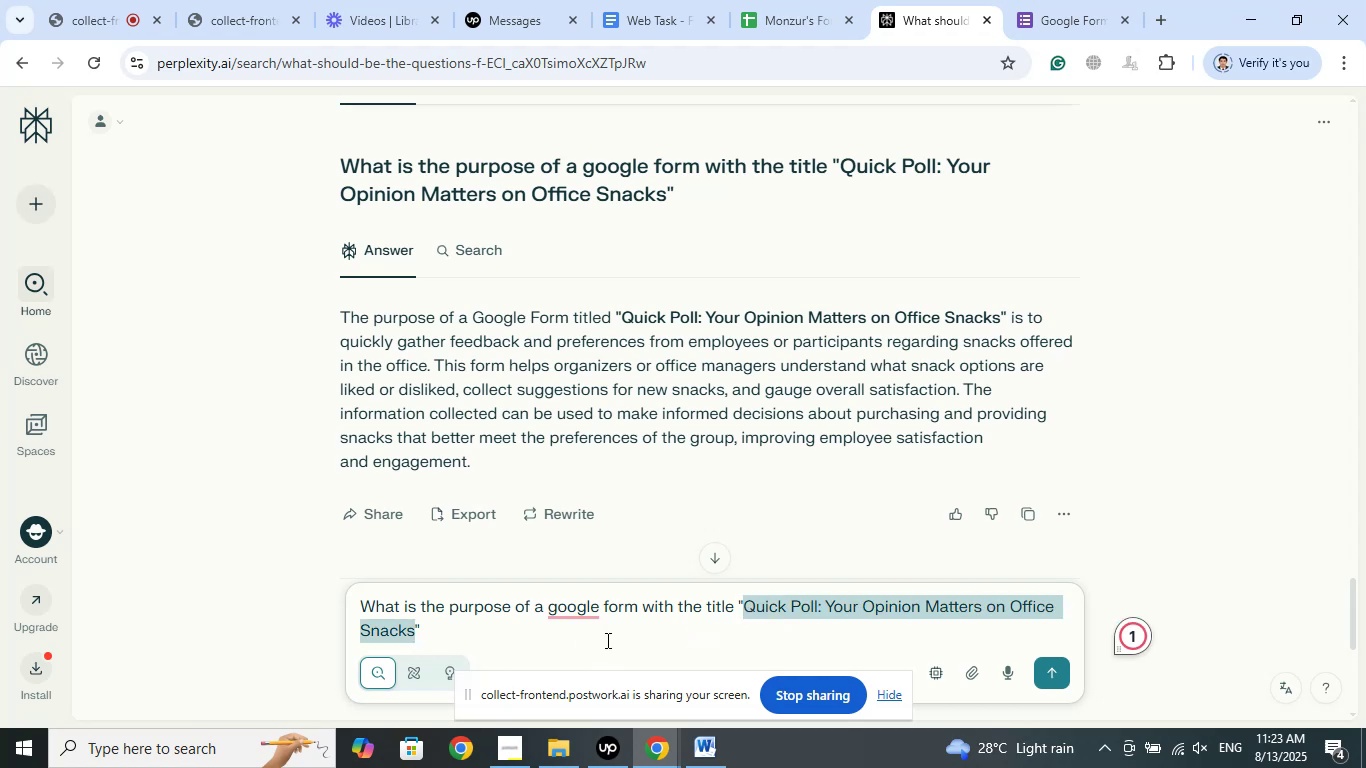 
key(Control+V)
 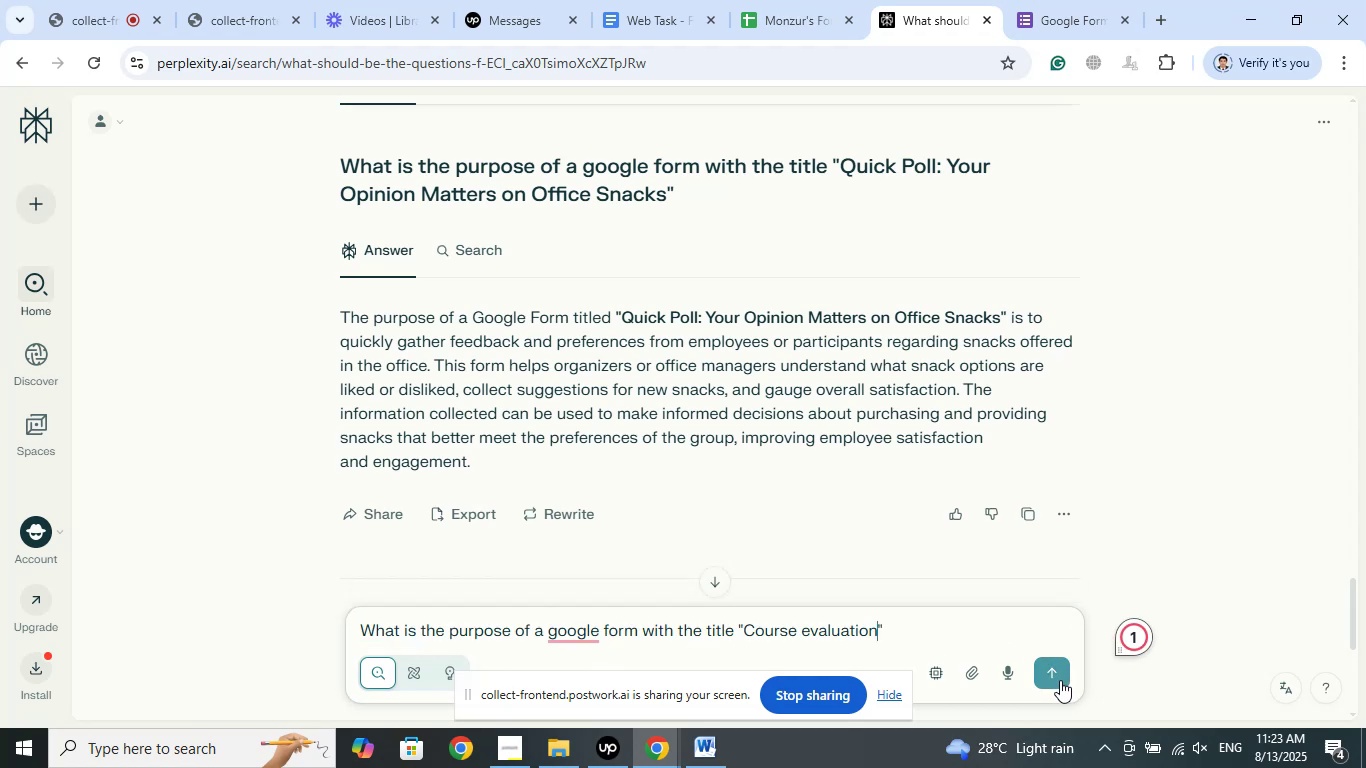 
left_click([1048, 670])
 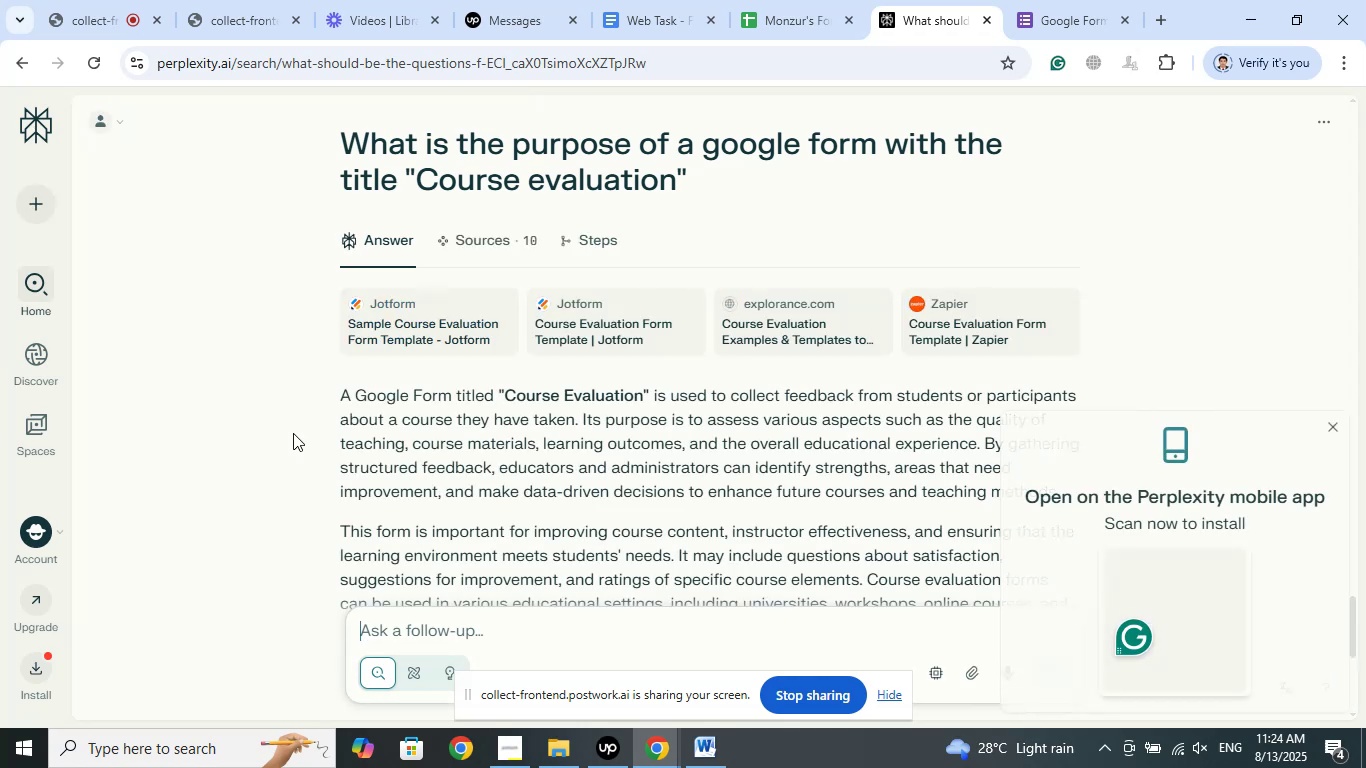 
wait(7.12)
 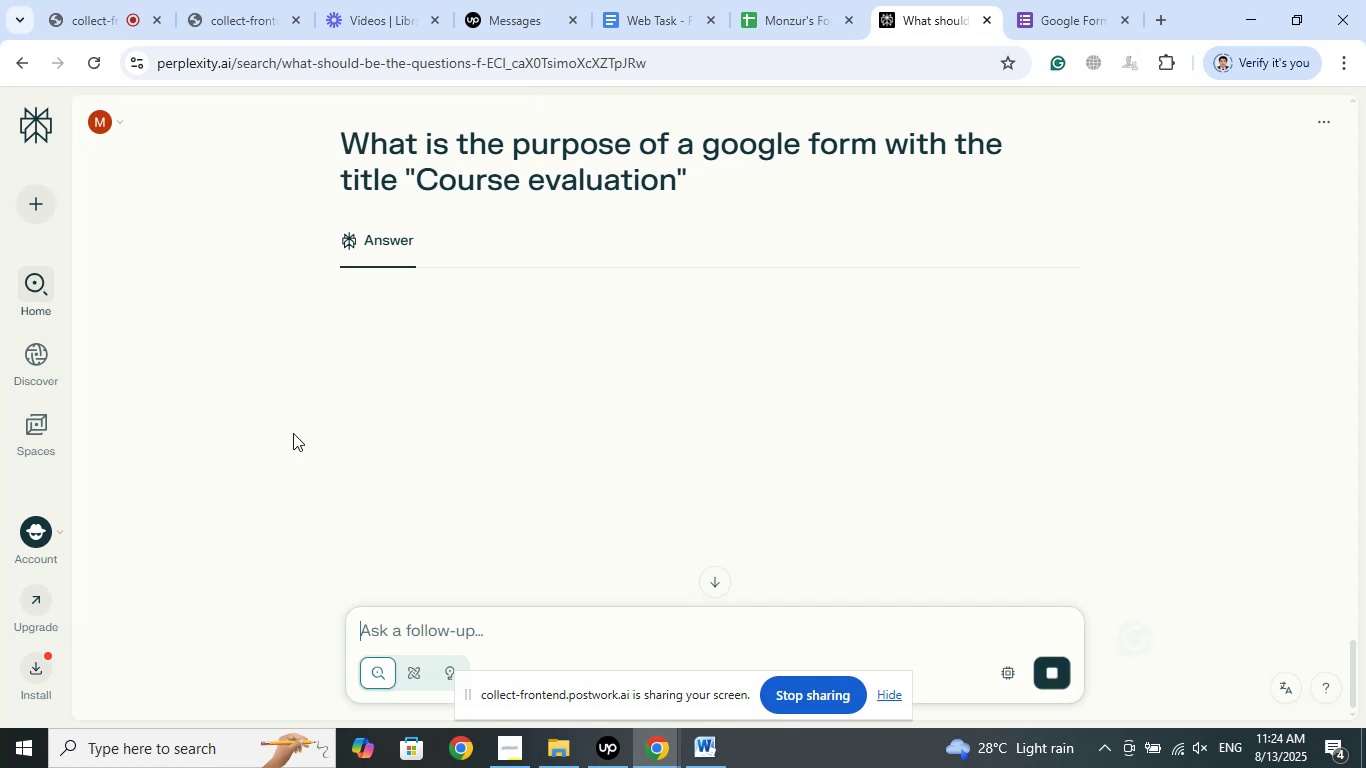 
scroll: coordinate [666, 293], scroll_direction: up, amount: 4.0
 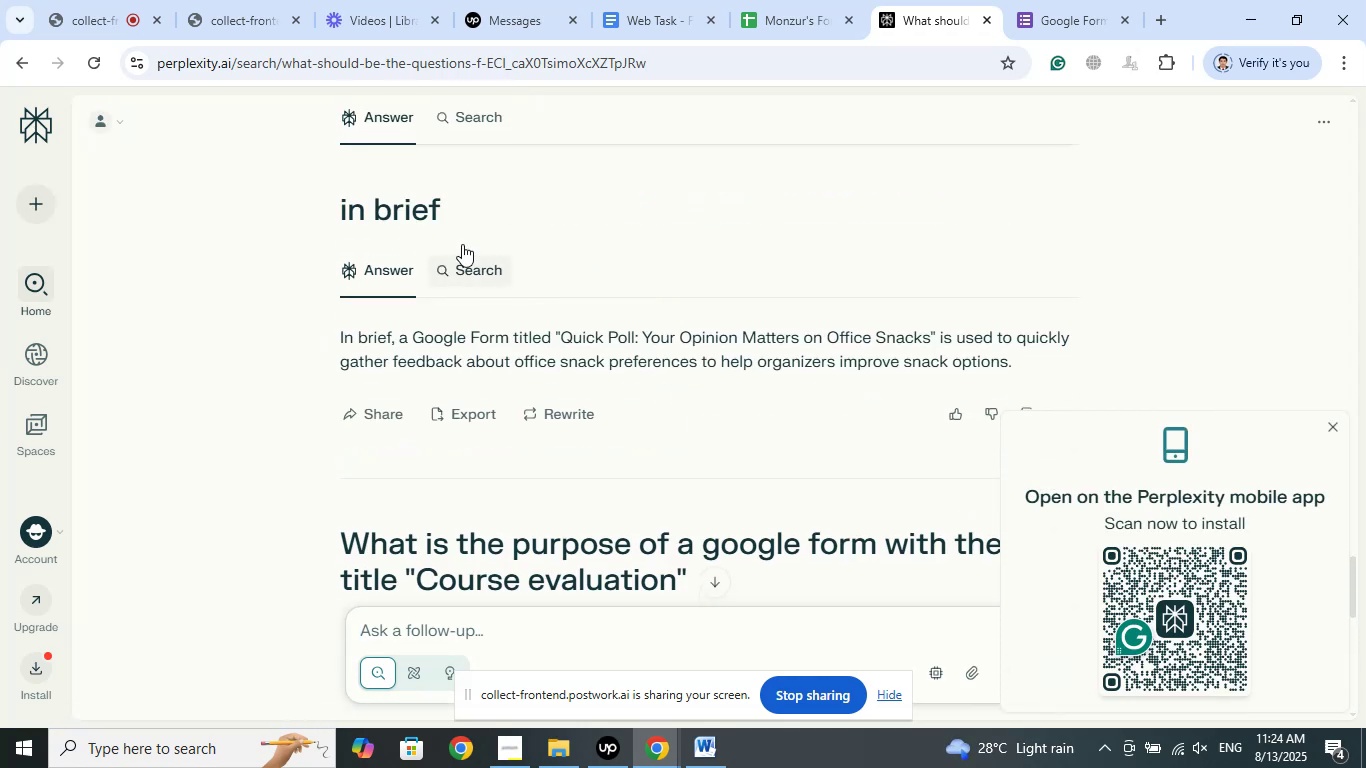 
left_click_drag(start_coordinate=[461, 206], to_coordinate=[328, 209])
 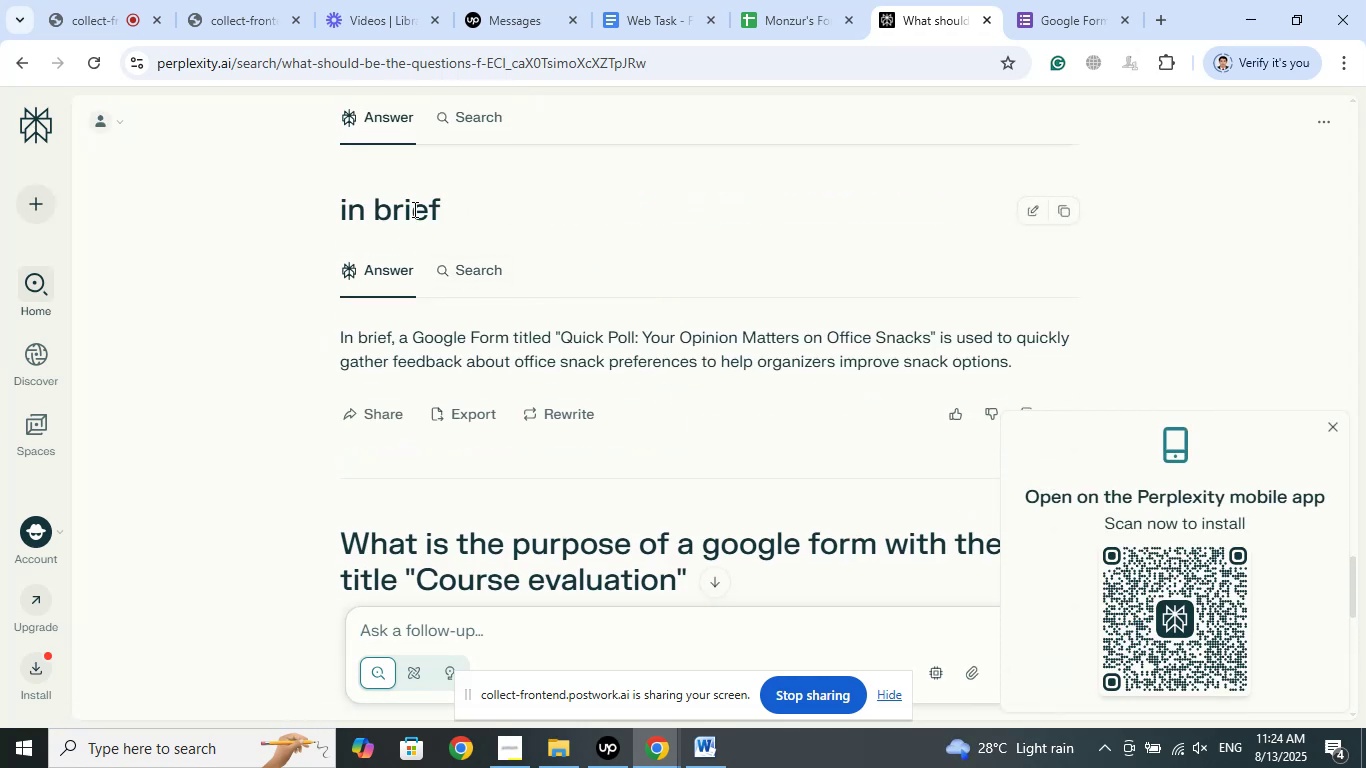 
scroll: coordinate [415, 208], scroll_direction: up, amount: 1.0
 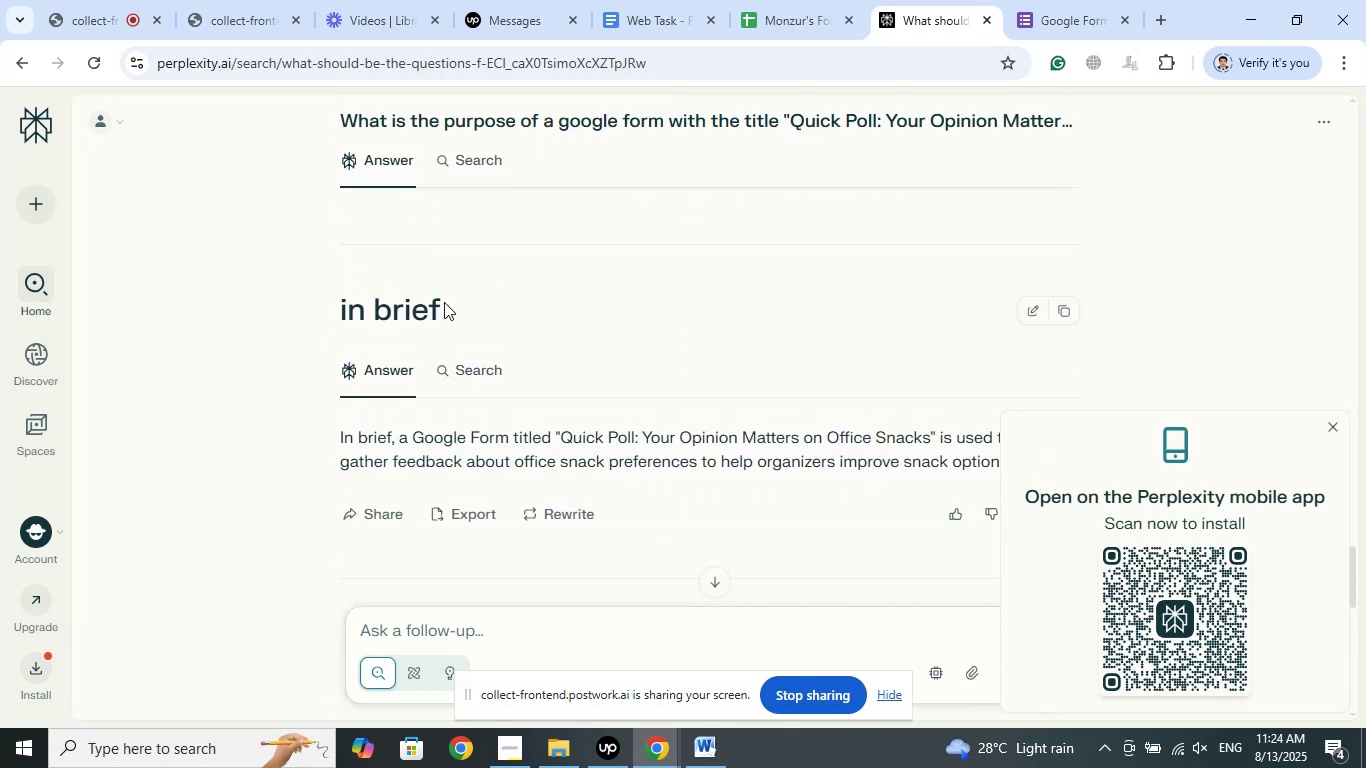 
left_click_drag(start_coordinate=[445, 302], to_coordinate=[316, 299])
 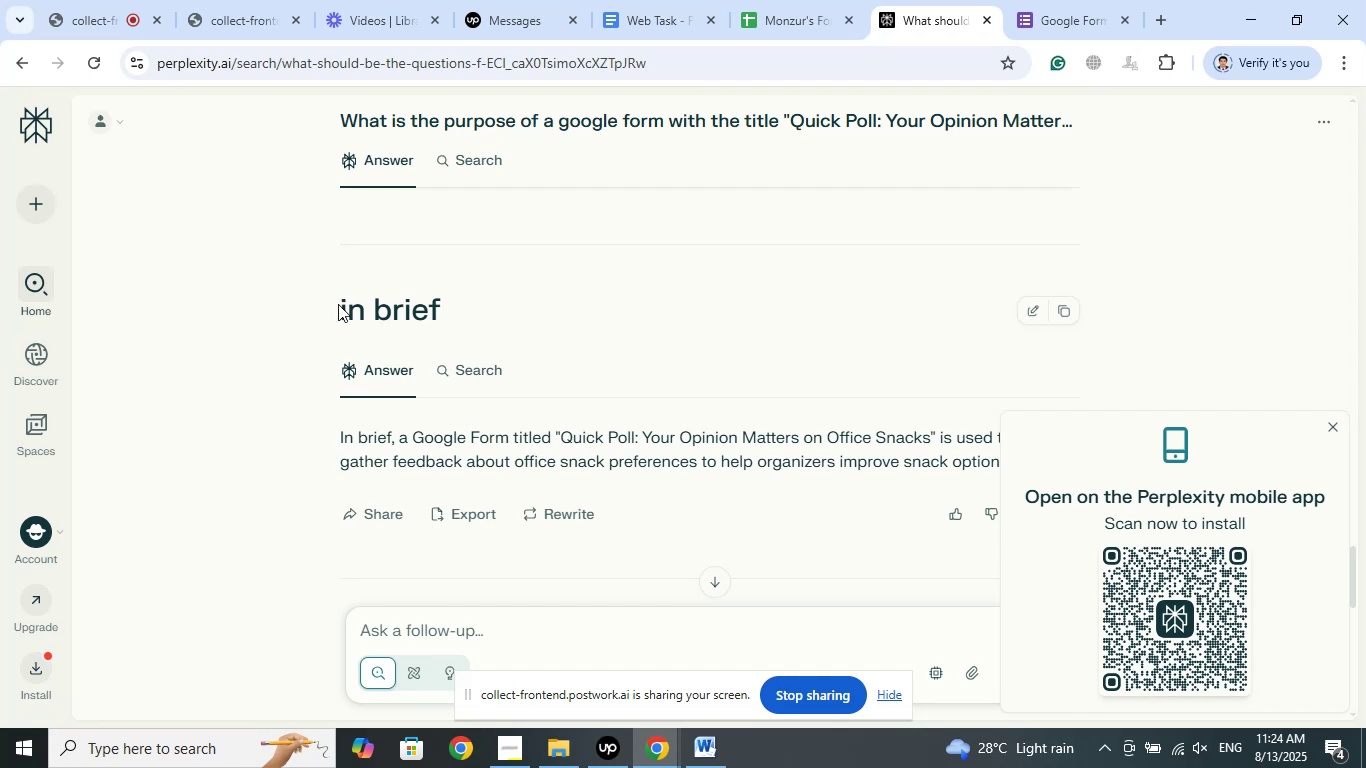 
left_click_drag(start_coordinate=[336, 305], to_coordinate=[449, 310])
 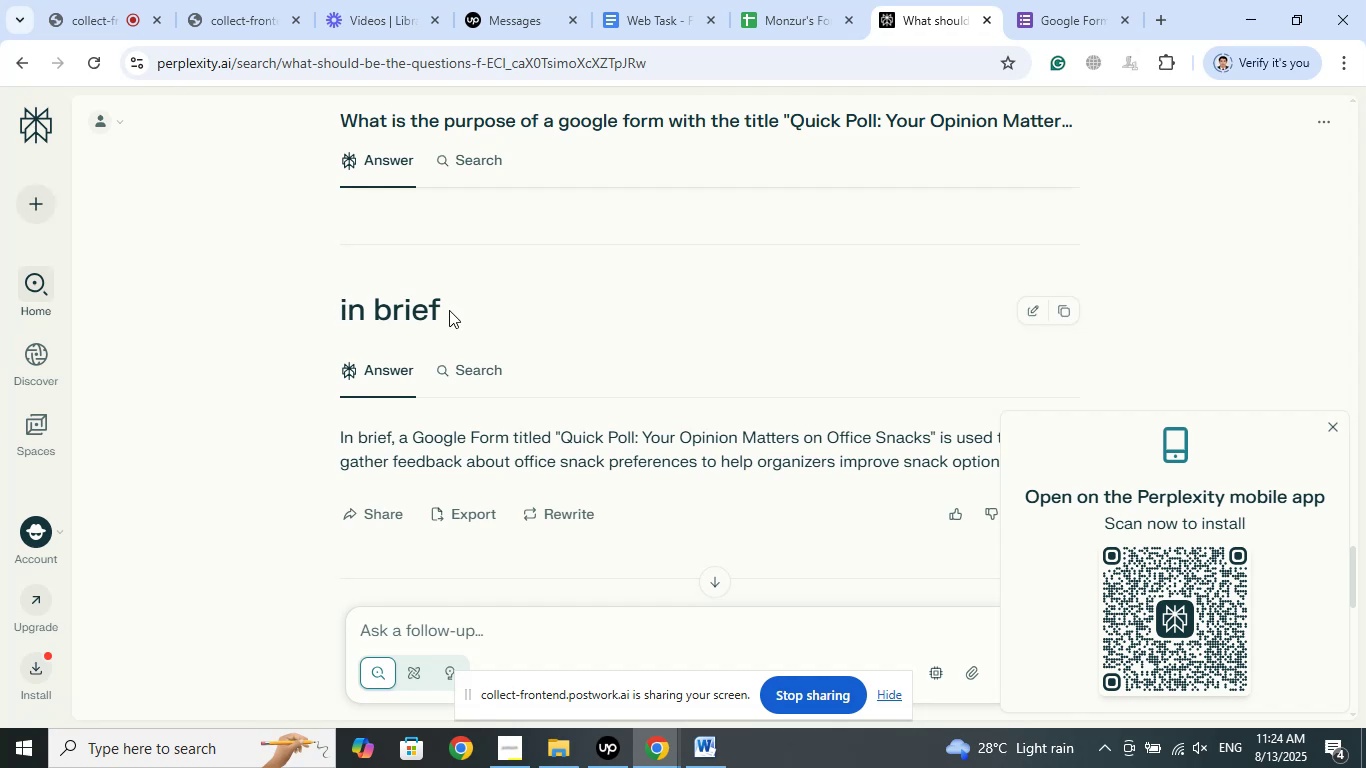 
left_click_drag(start_coordinate=[449, 310], to_coordinate=[319, 310])
 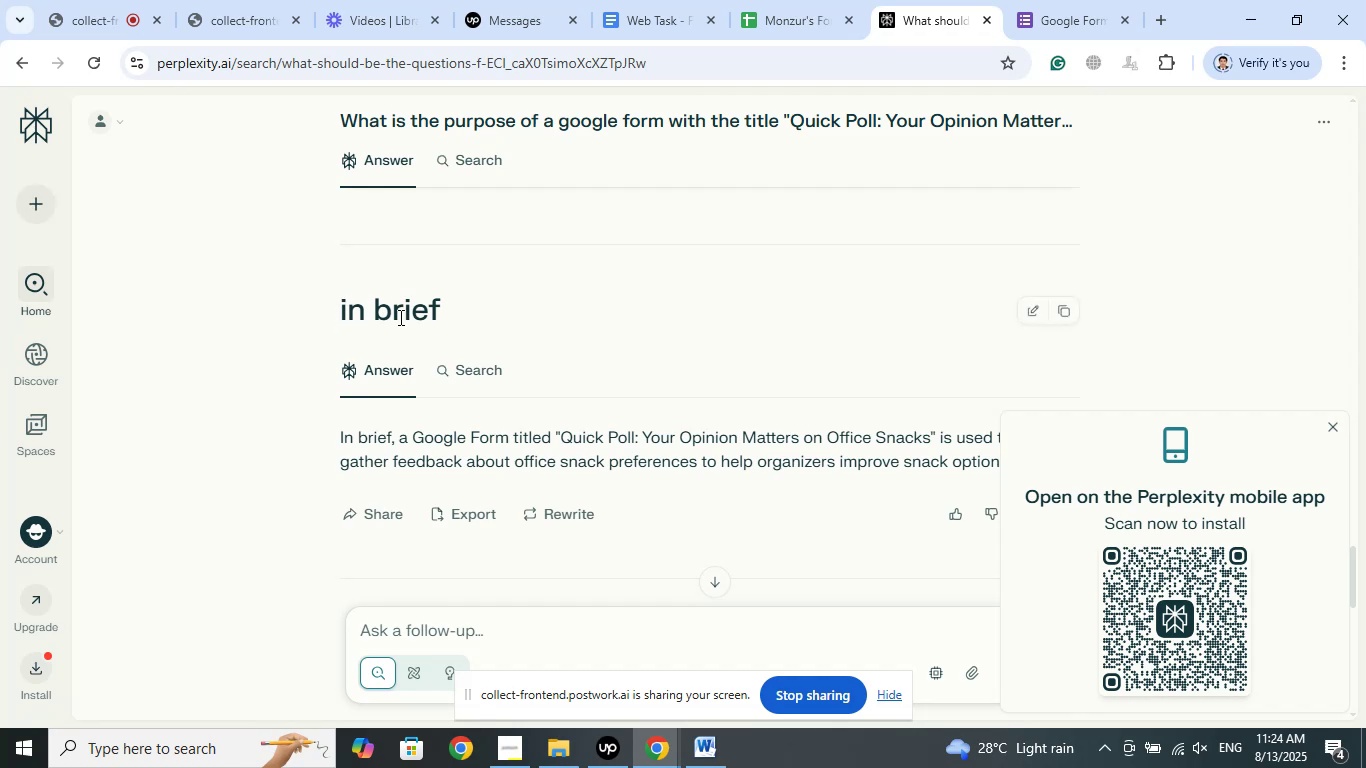 
left_click([399, 317])
 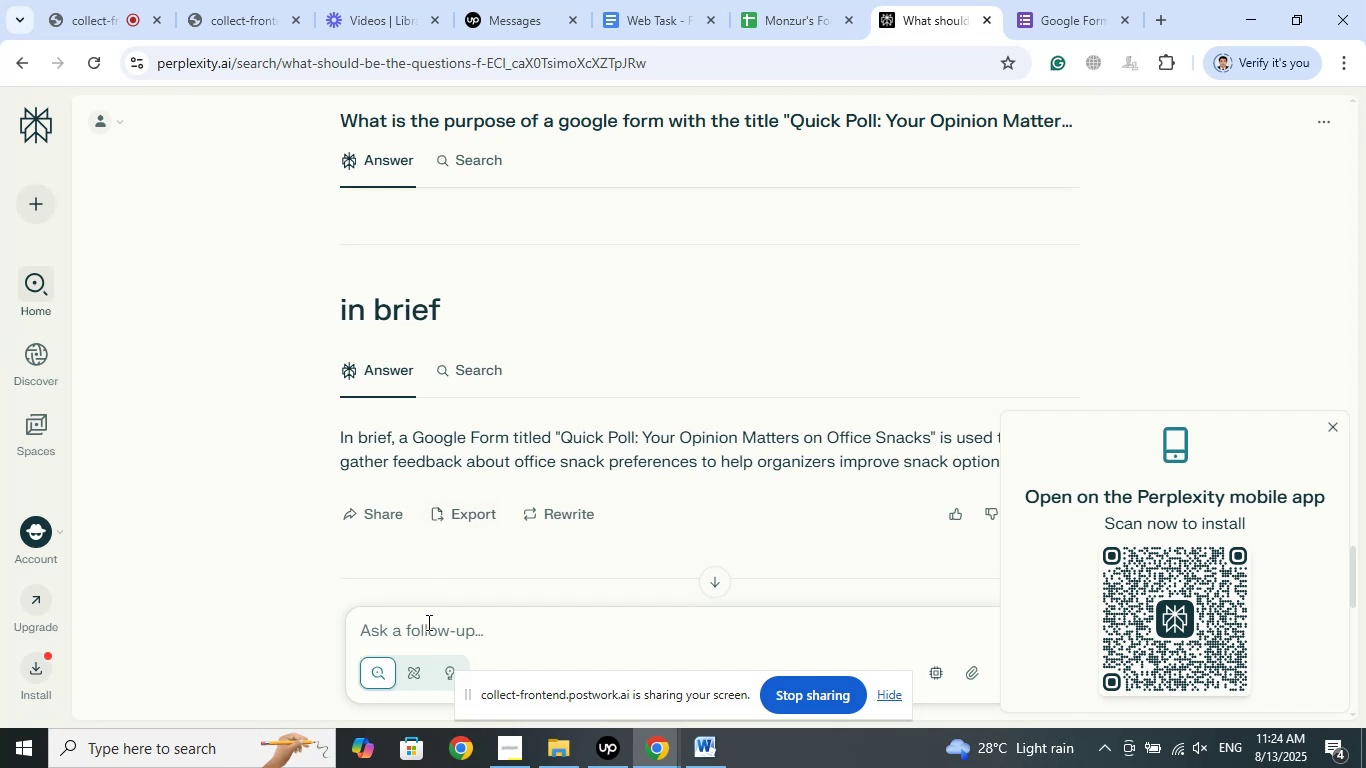 
left_click([428, 623])
 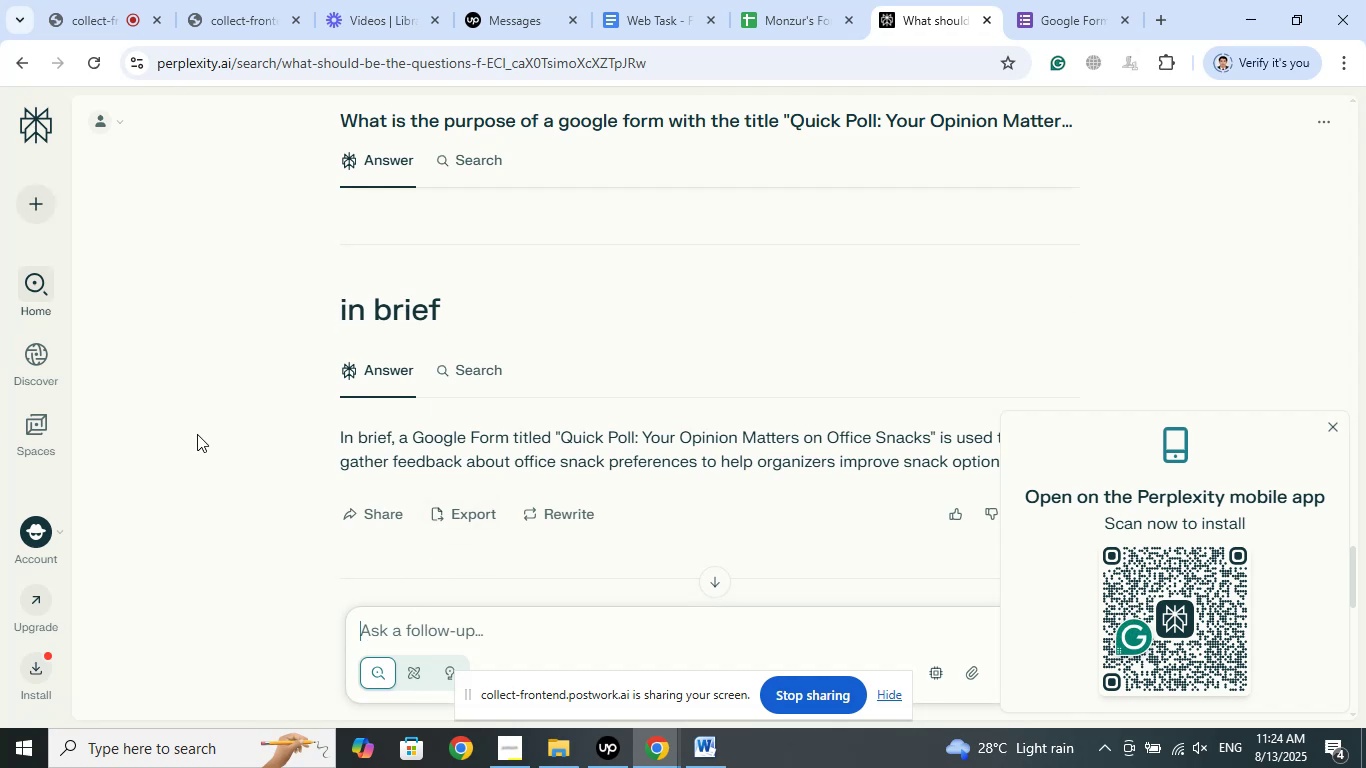 
type(In brief)
 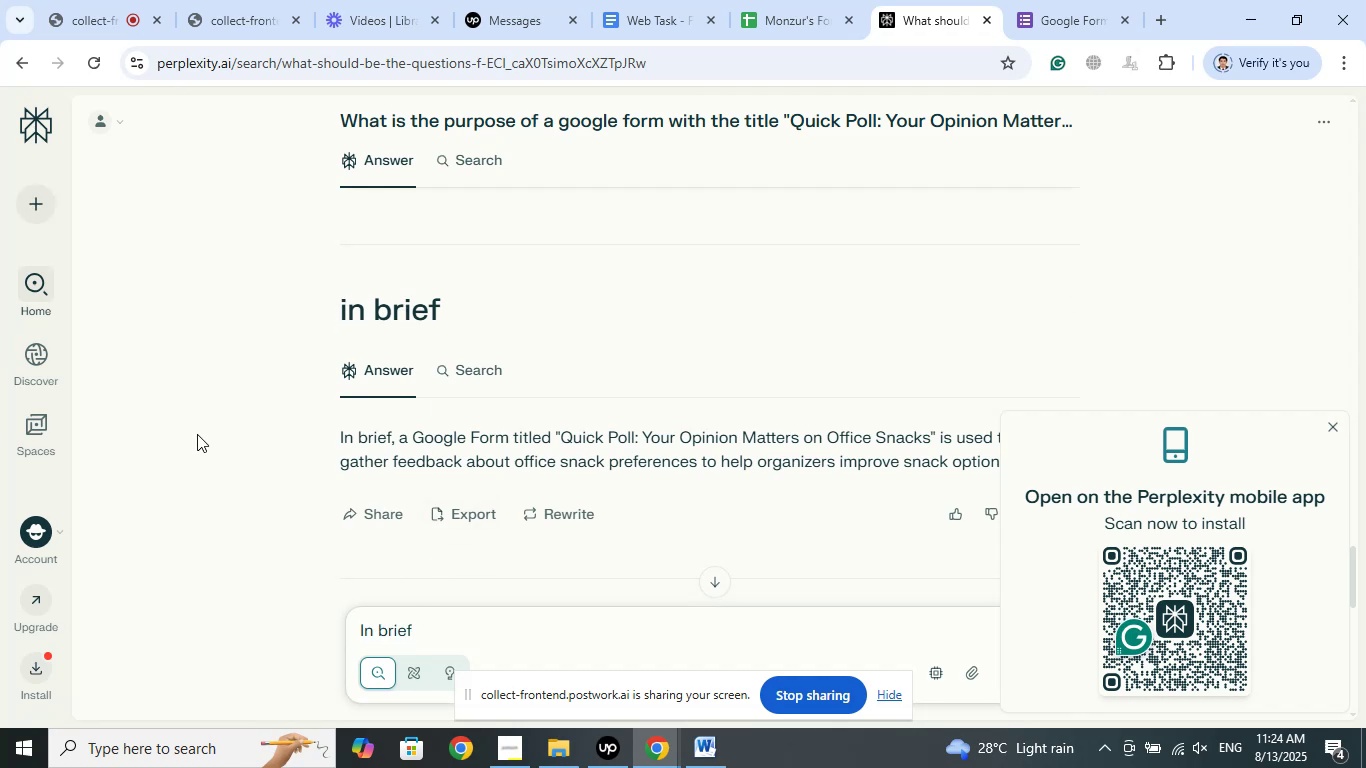 
key(Enter)
 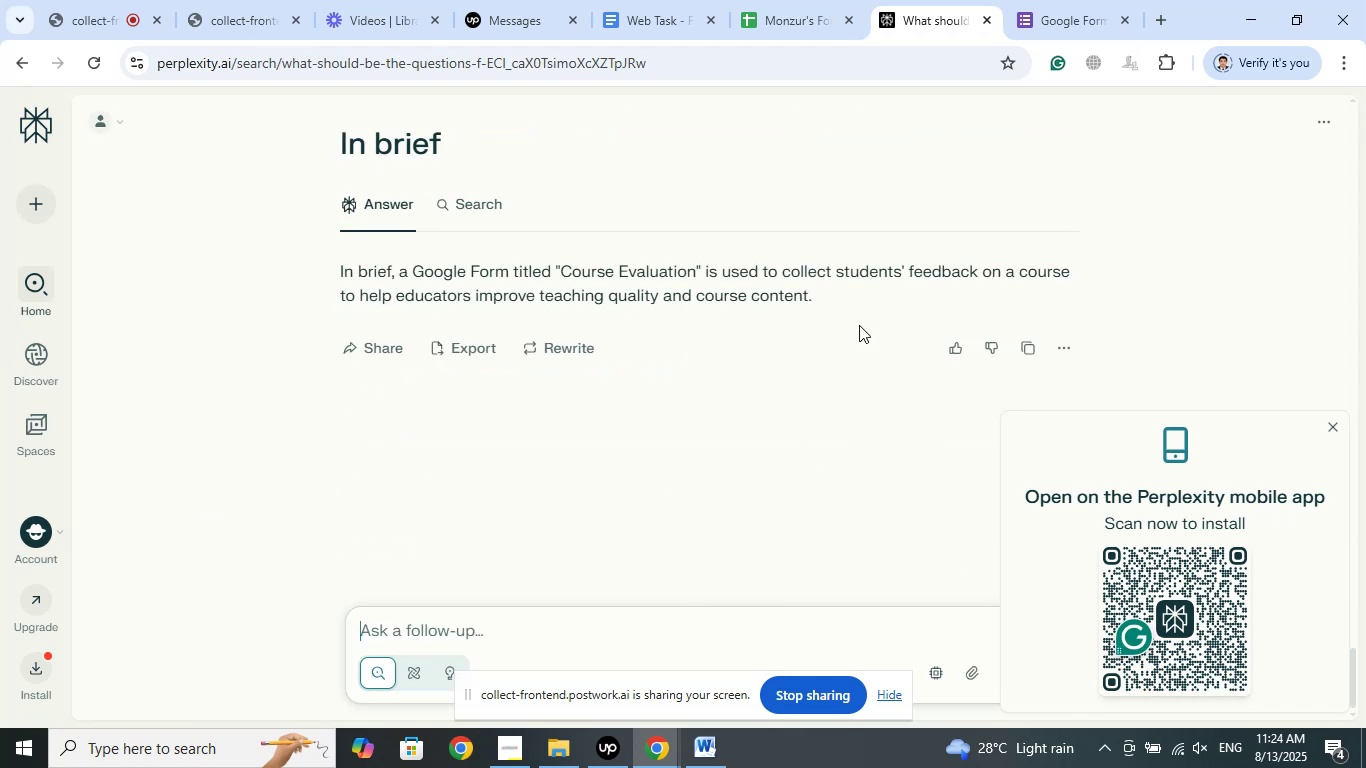 
wait(13.39)
 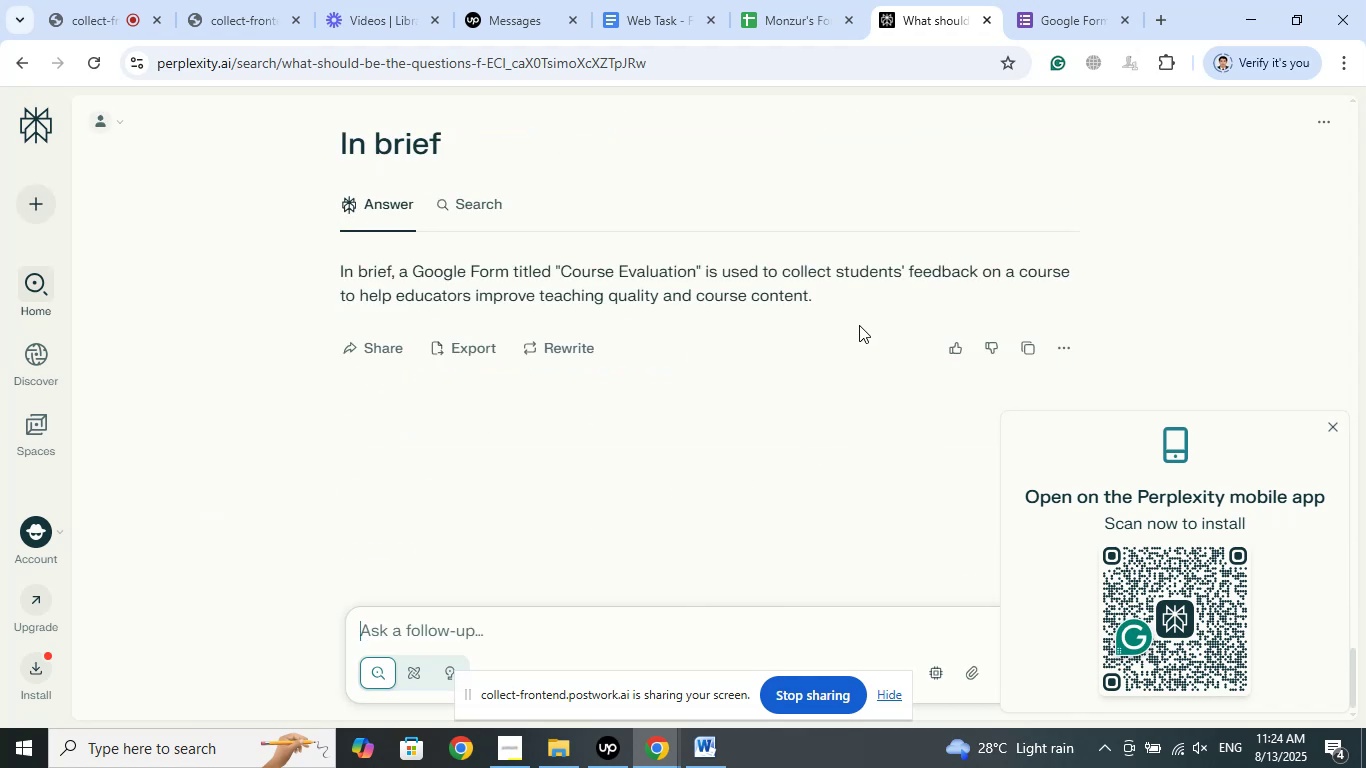 
left_click_drag(start_coordinate=[819, 294], to_coordinate=[763, 270])
 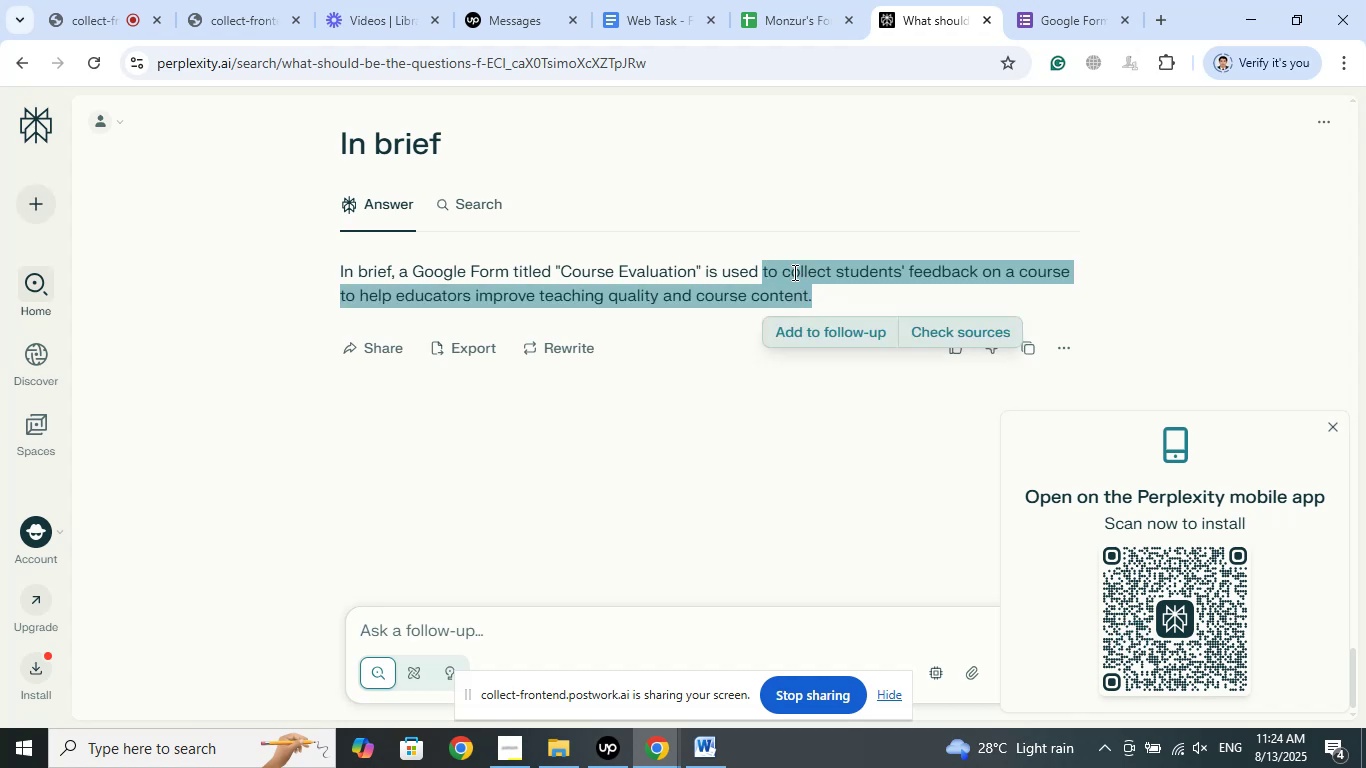 
right_click([793, 272])
 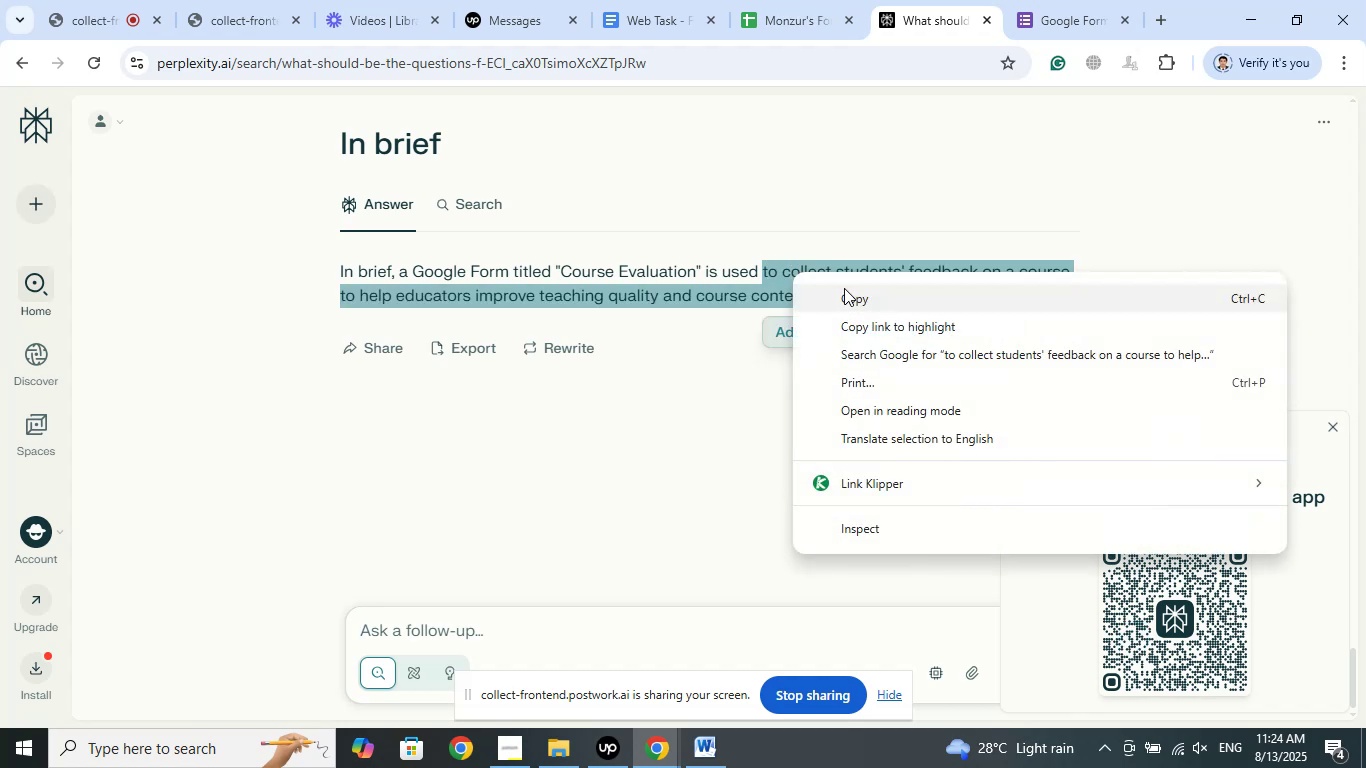 
left_click([845, 289])
 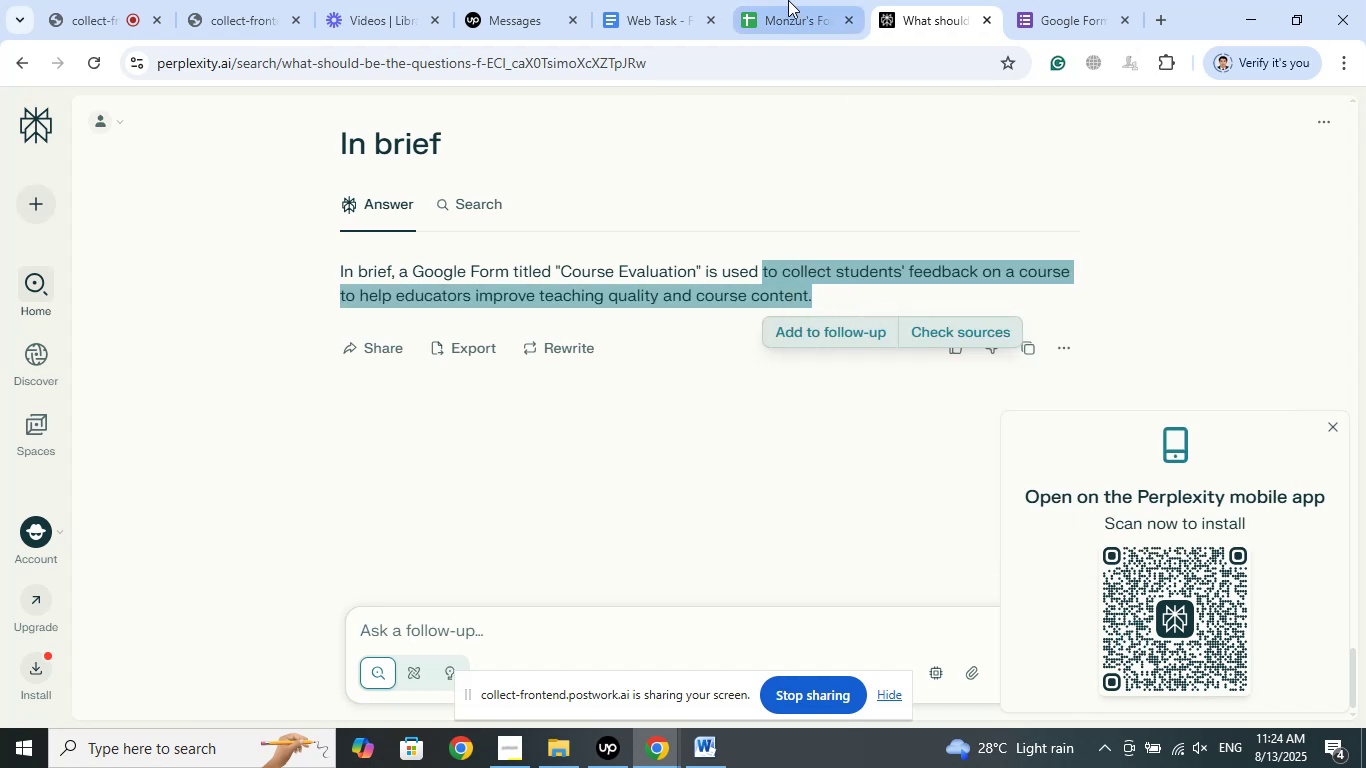 
left_click([788, 0])
 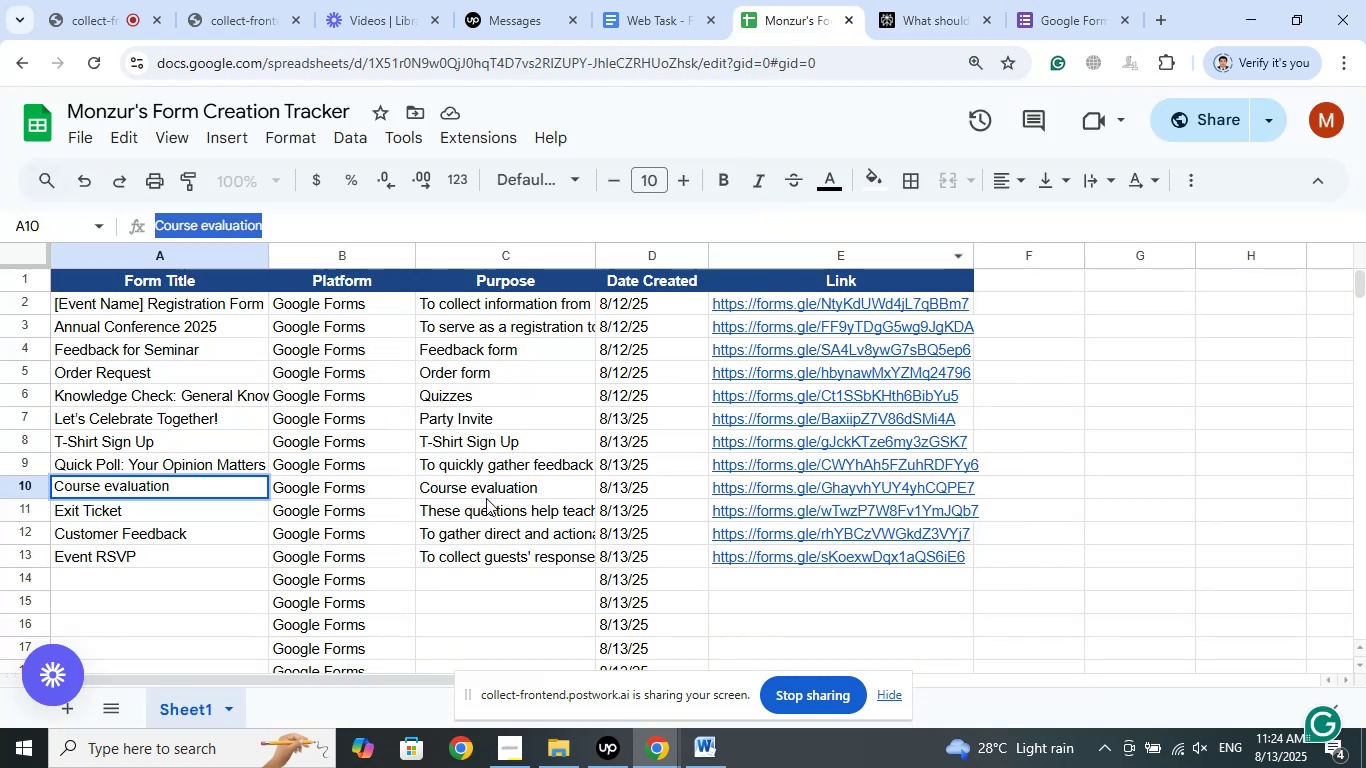 
left_click([511, 489])
 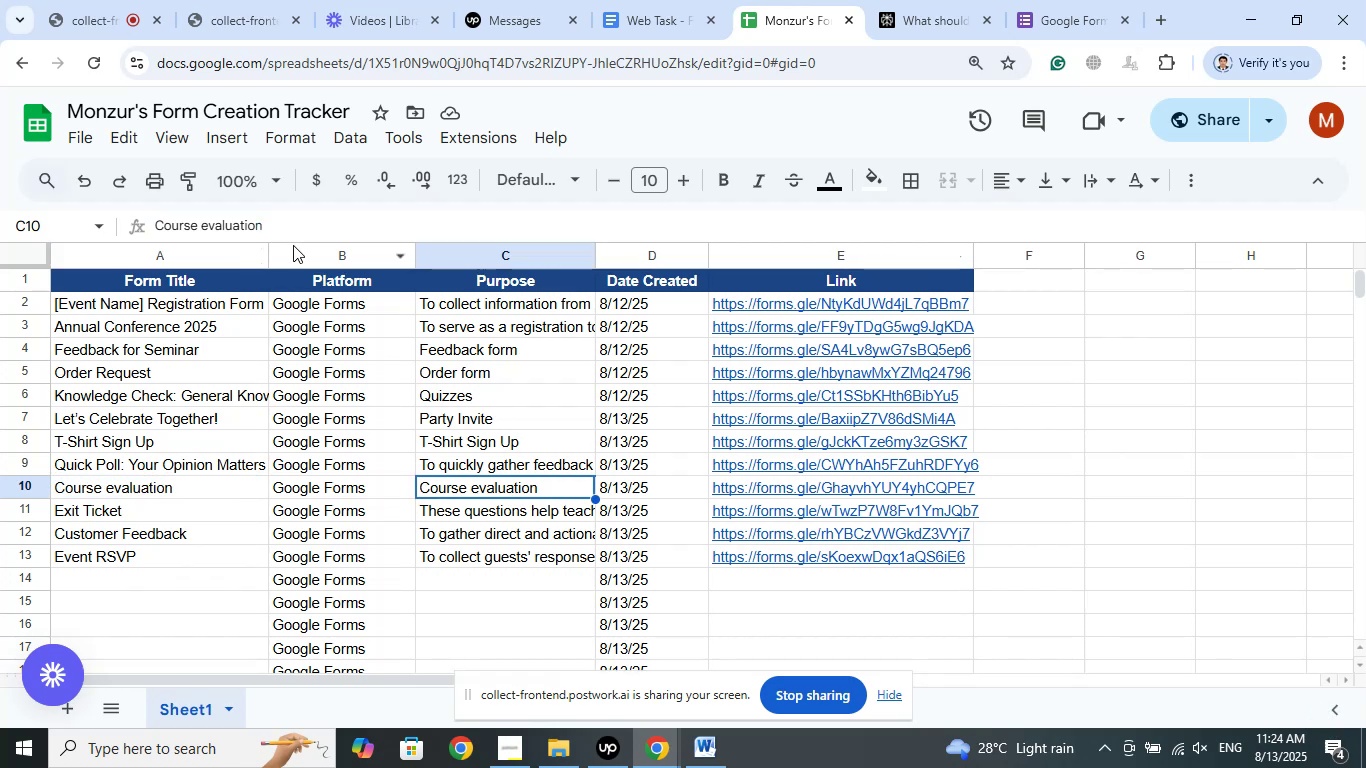 
left_click_drag(start_coordinate=[288, 227], to_coordinate=[107, 223])
 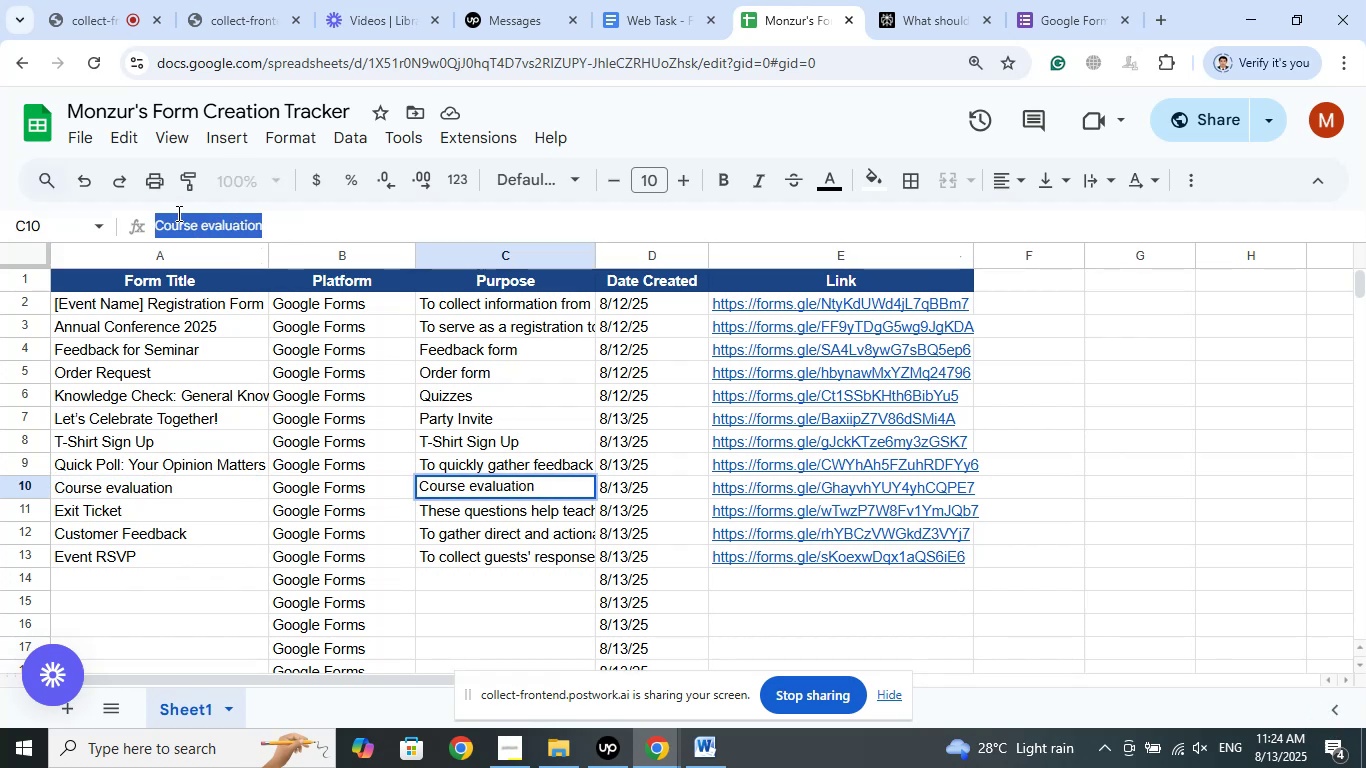 
right_click([177, 213])
 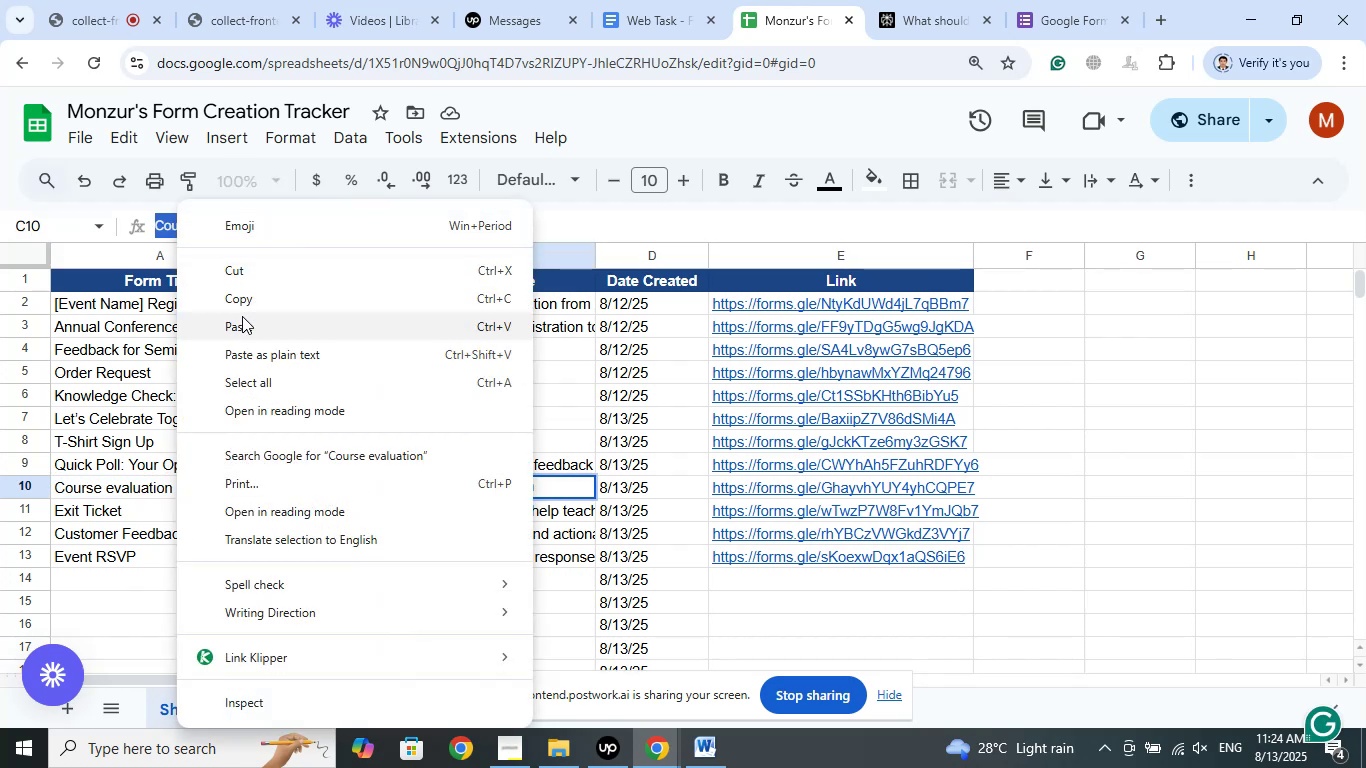 
left_click([246, 327])
 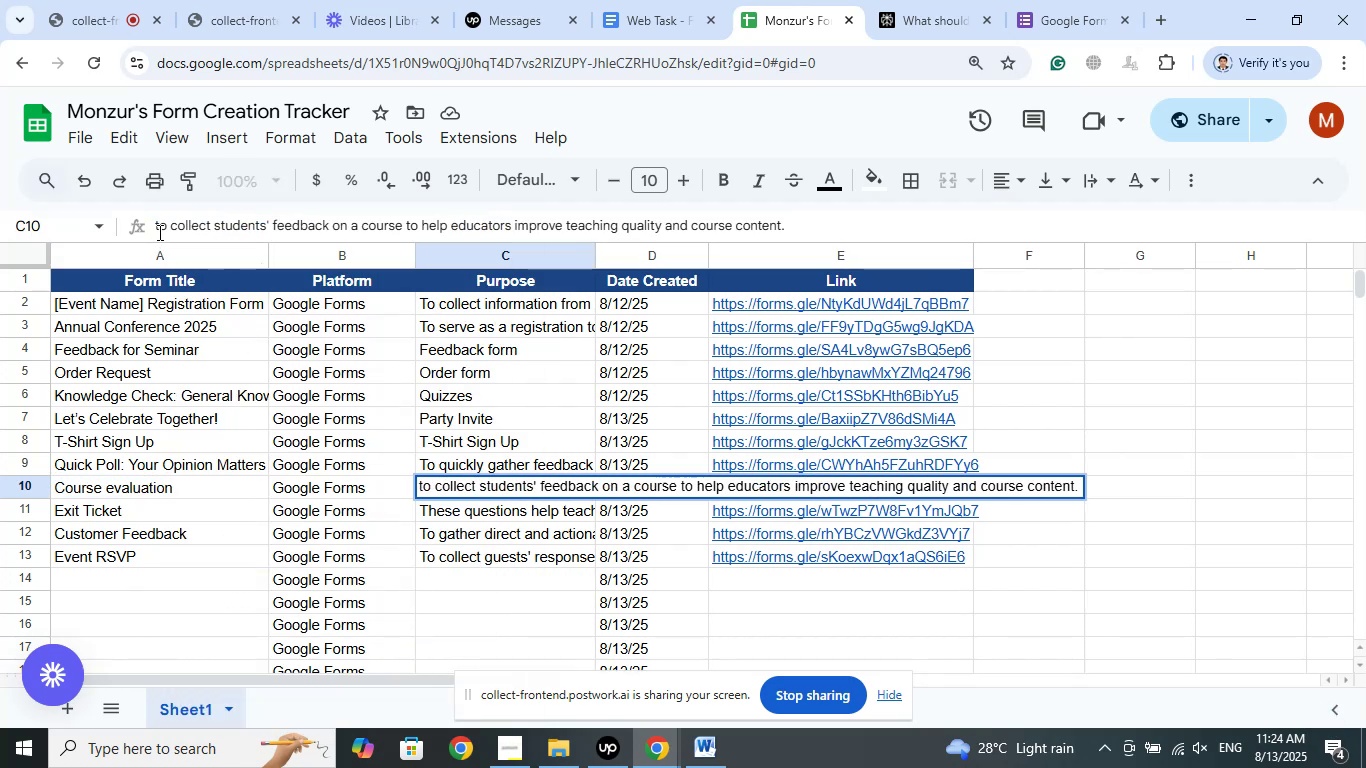 
left_click([158, 232])
 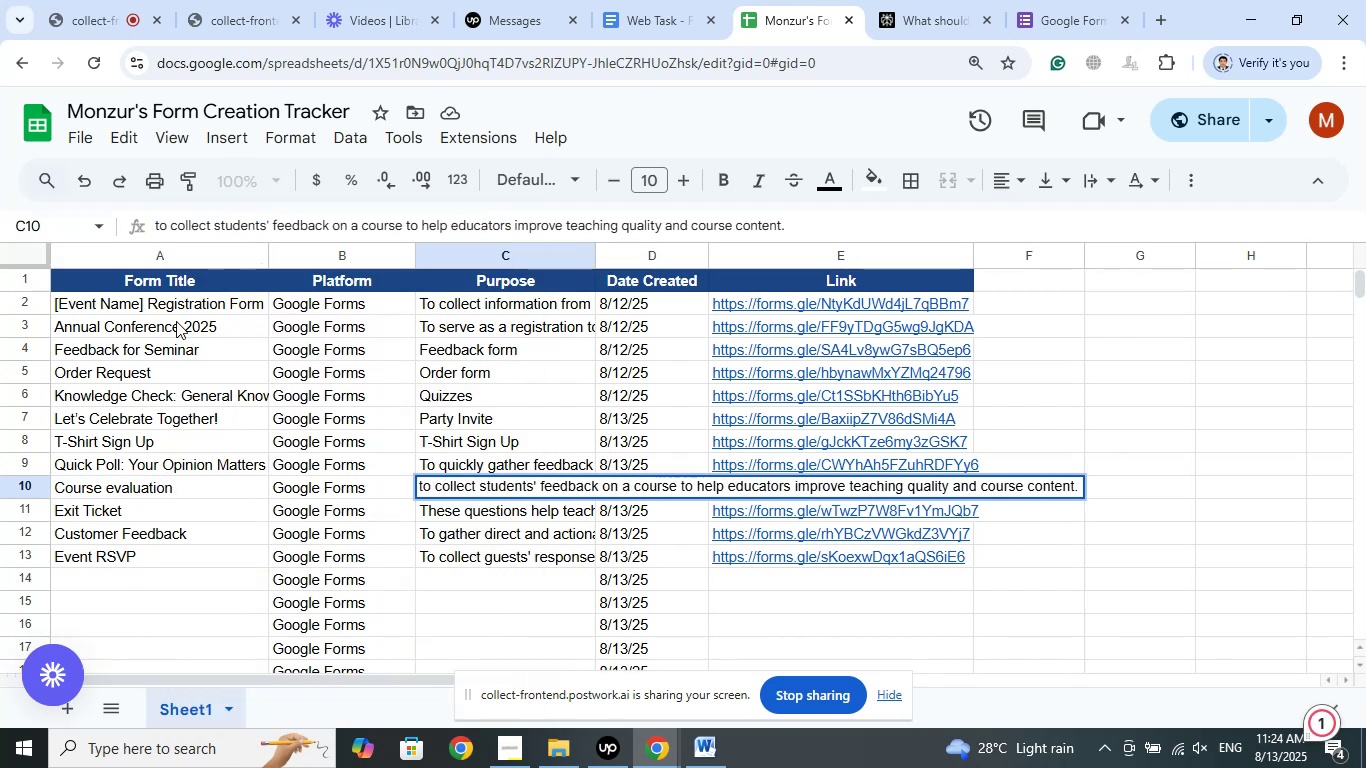 
key(Backspace)
 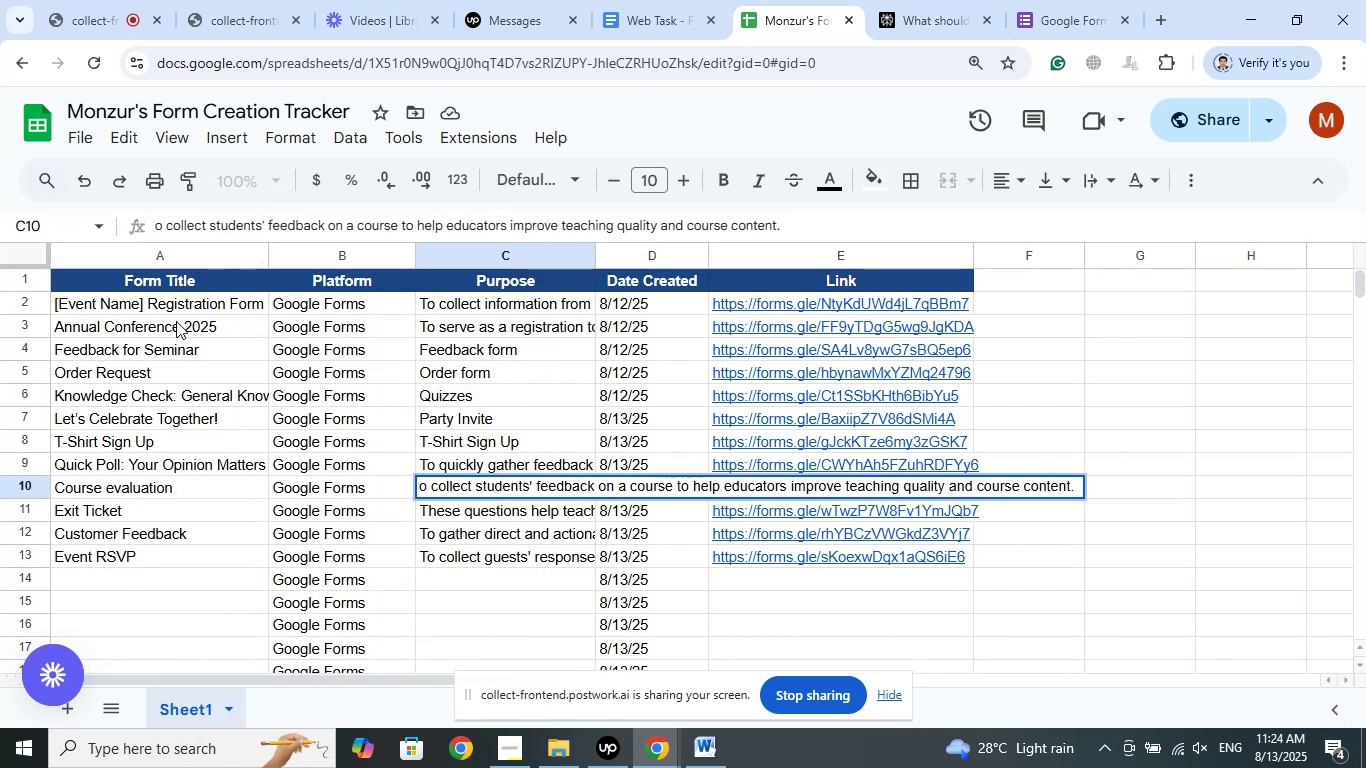 
key(Shift+ShiftLeft)
 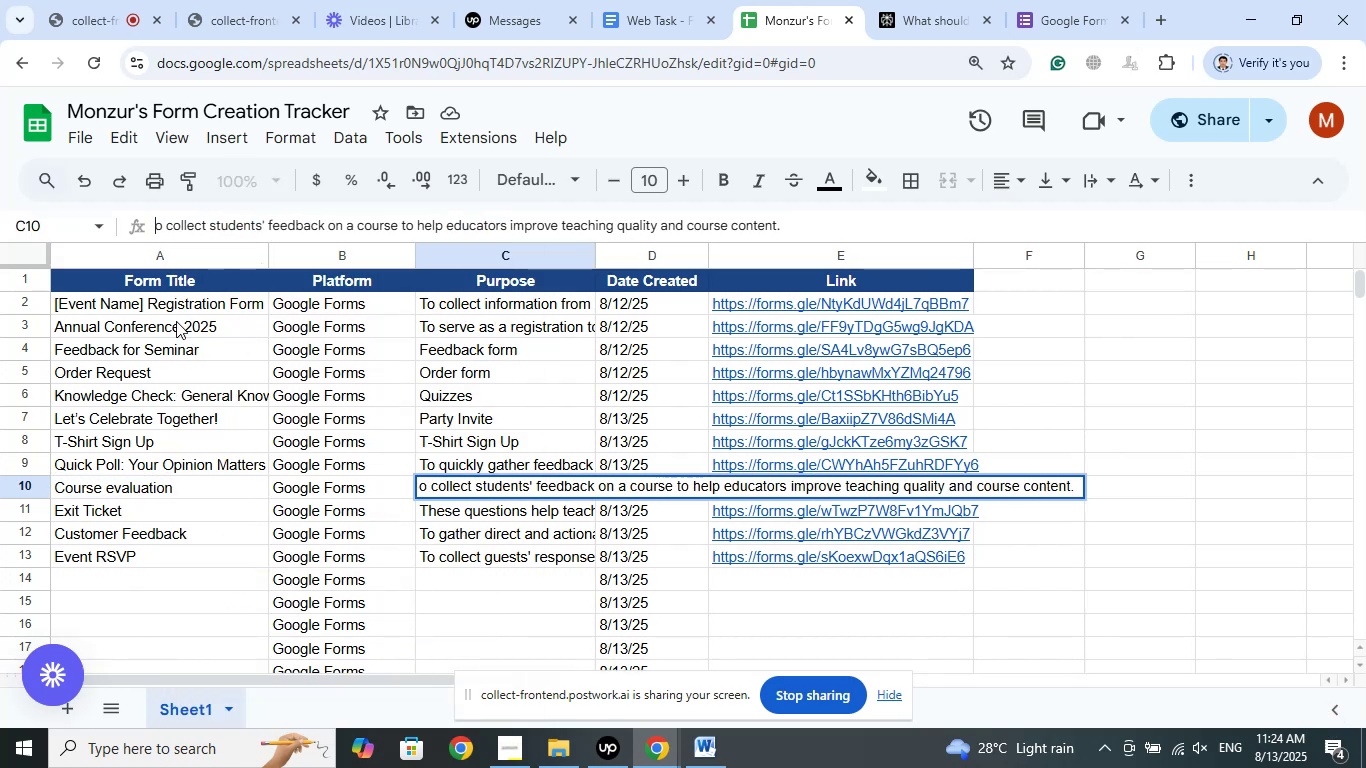 
key(Shift+T)
 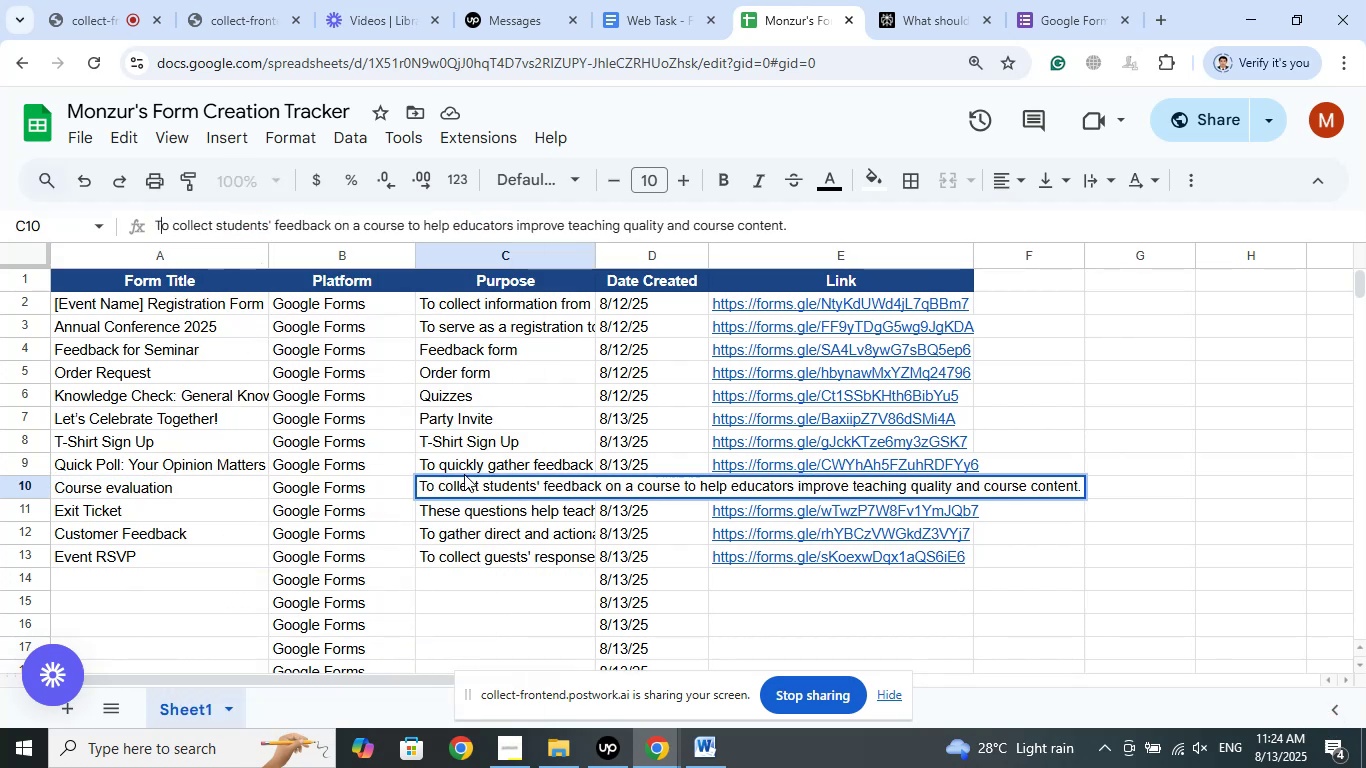 
left_click([459, 516])
 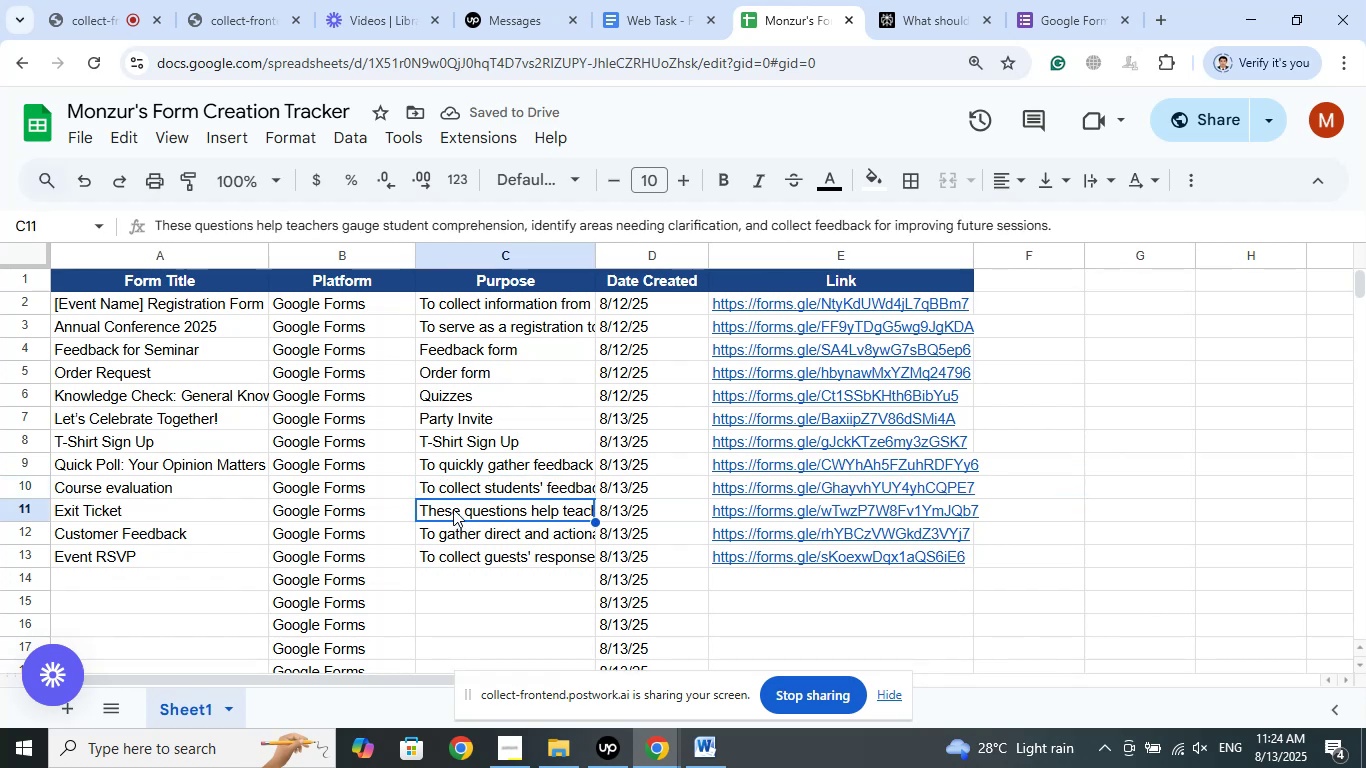 
wait(5.02)
 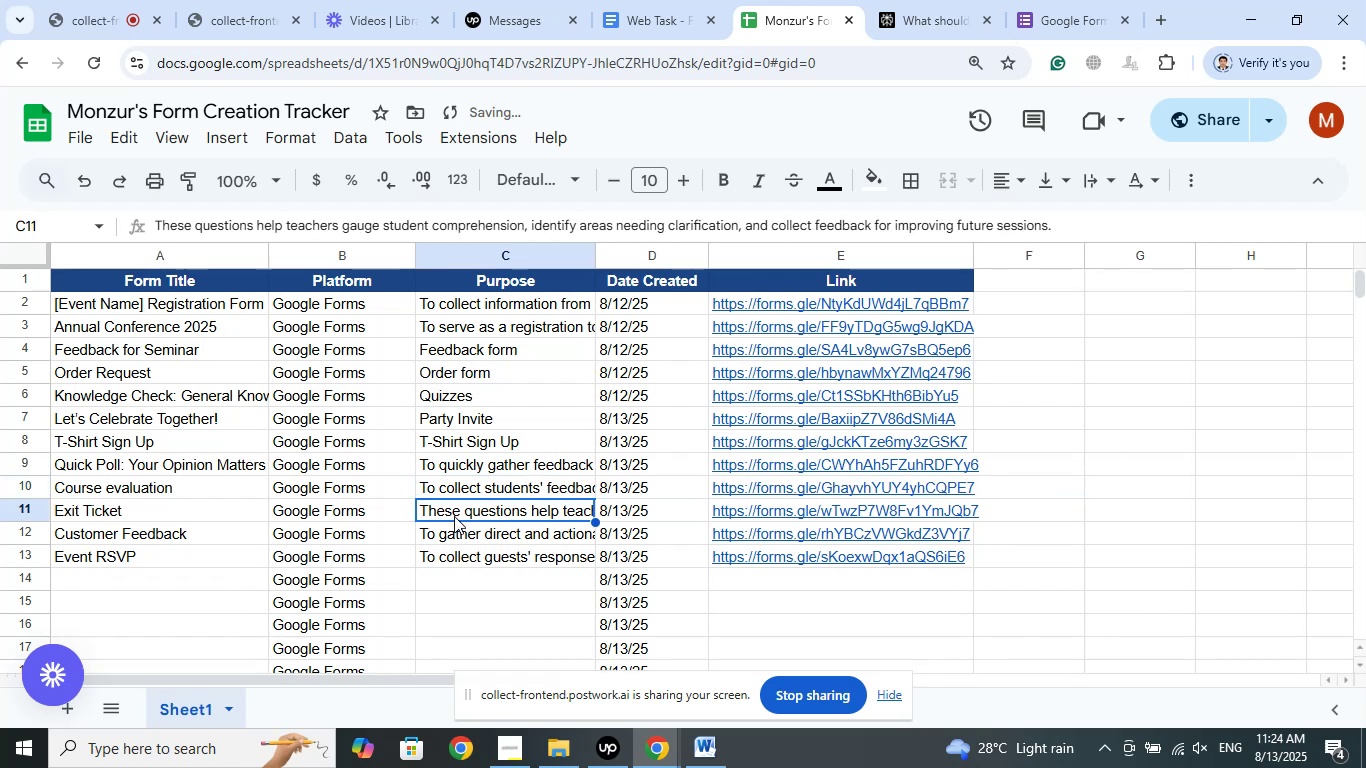 
left_click([500, 463])
 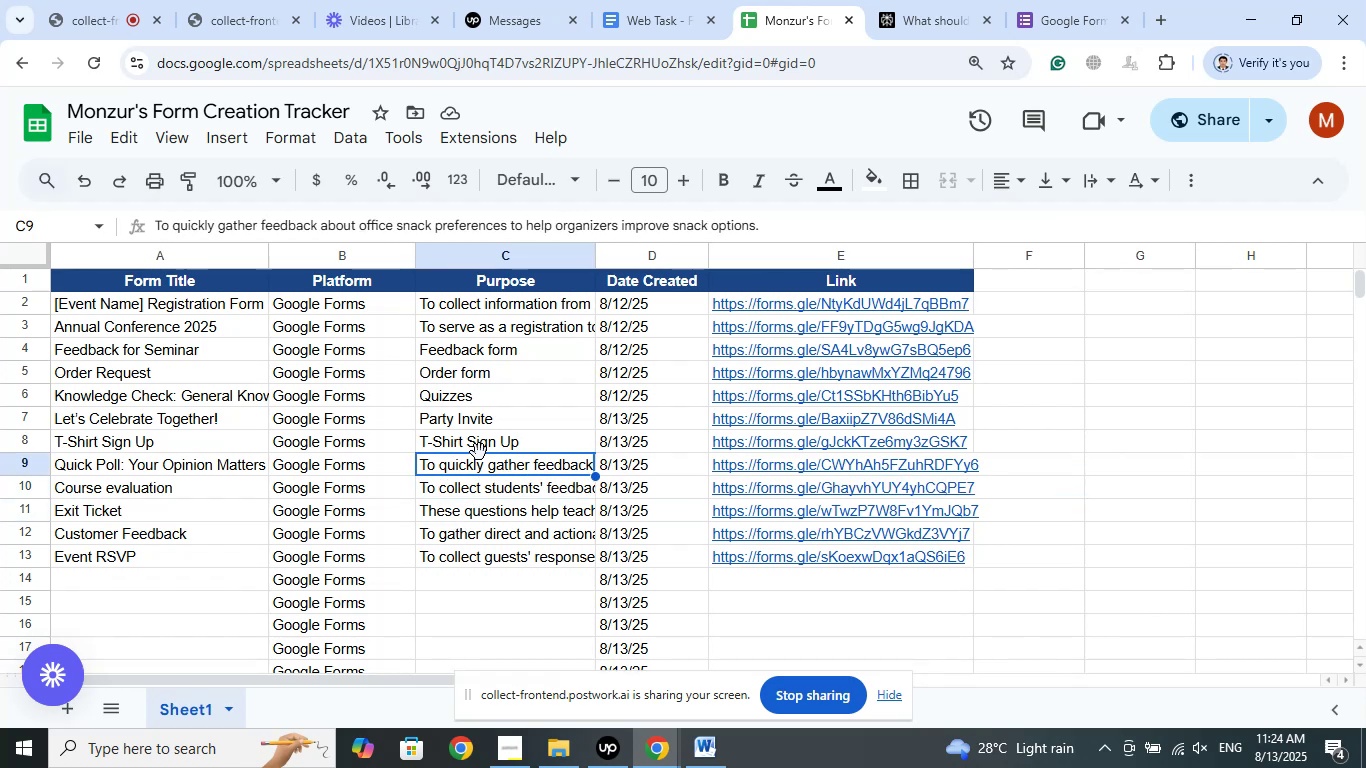 
left_click([481, 452])
 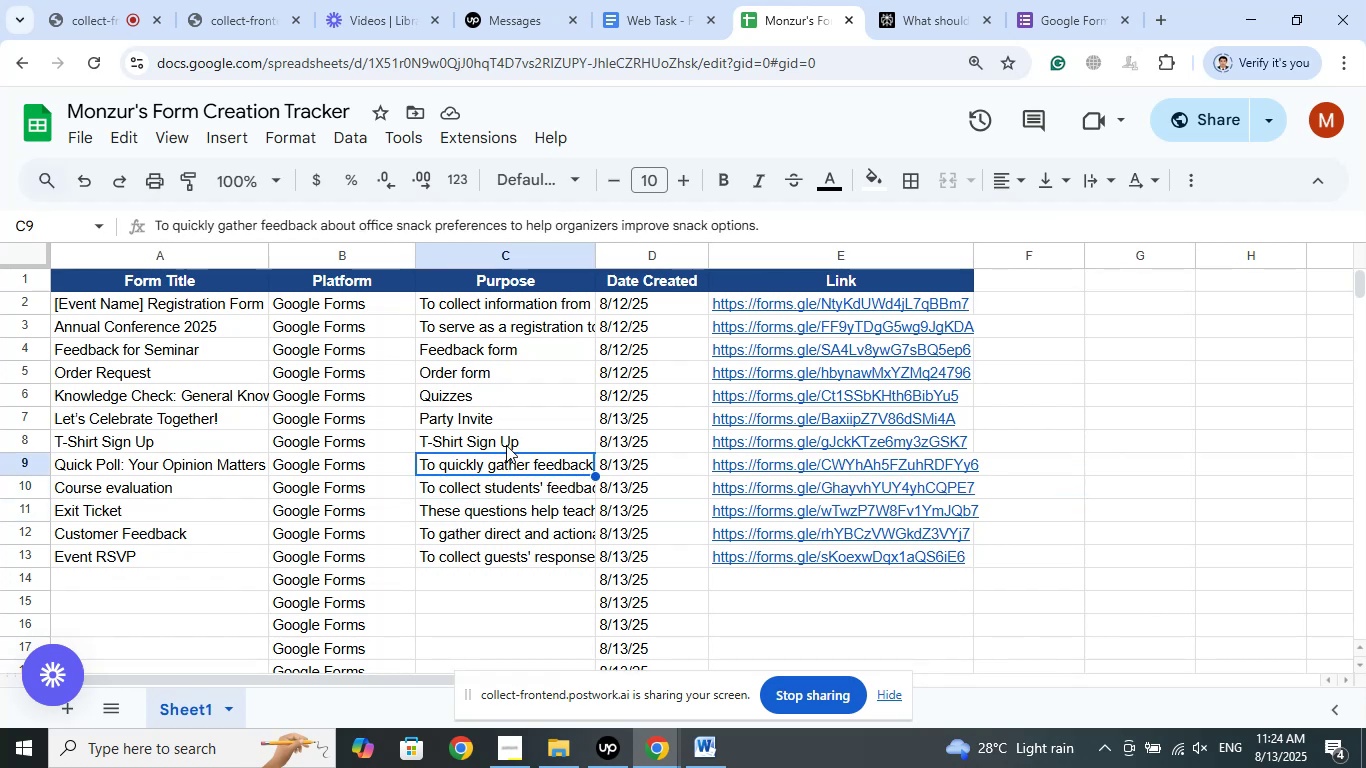 
left_click([506, 445])
 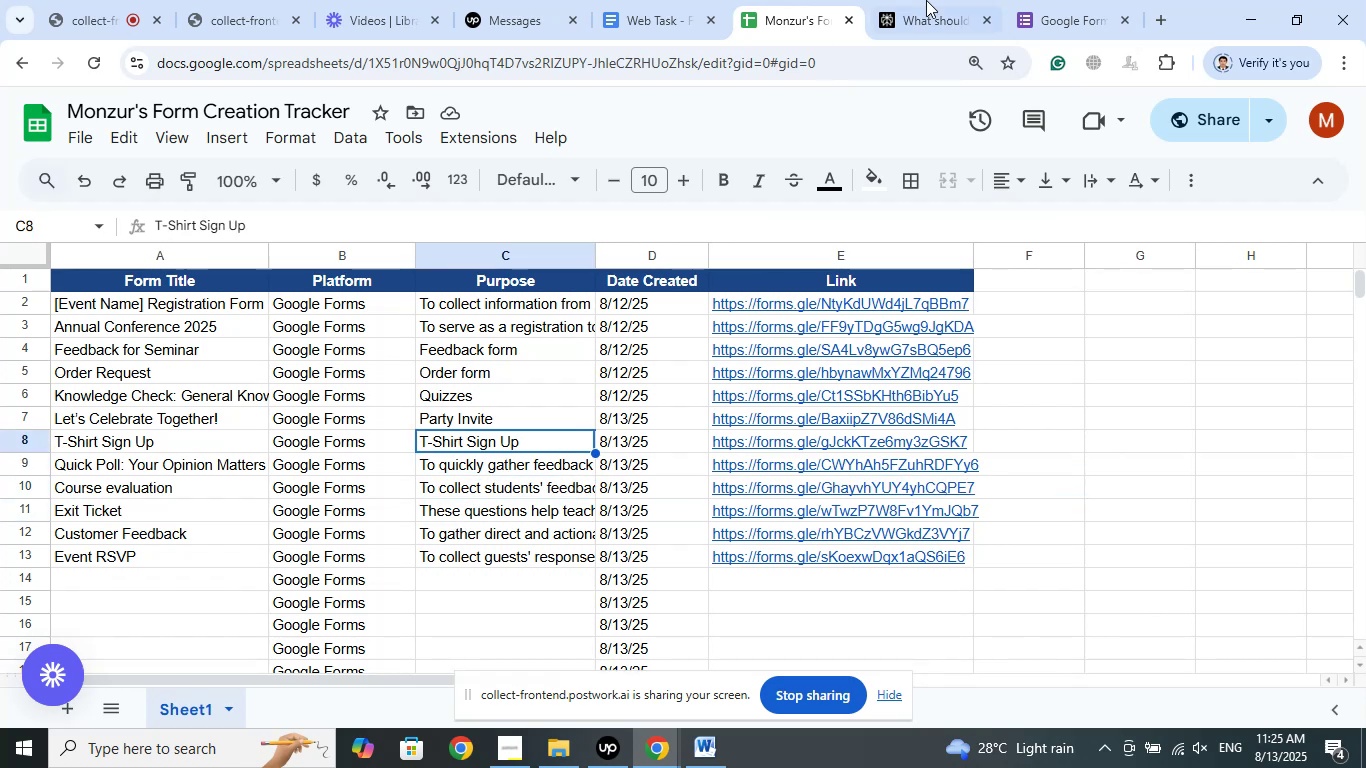 
left_click([926, 0])
 